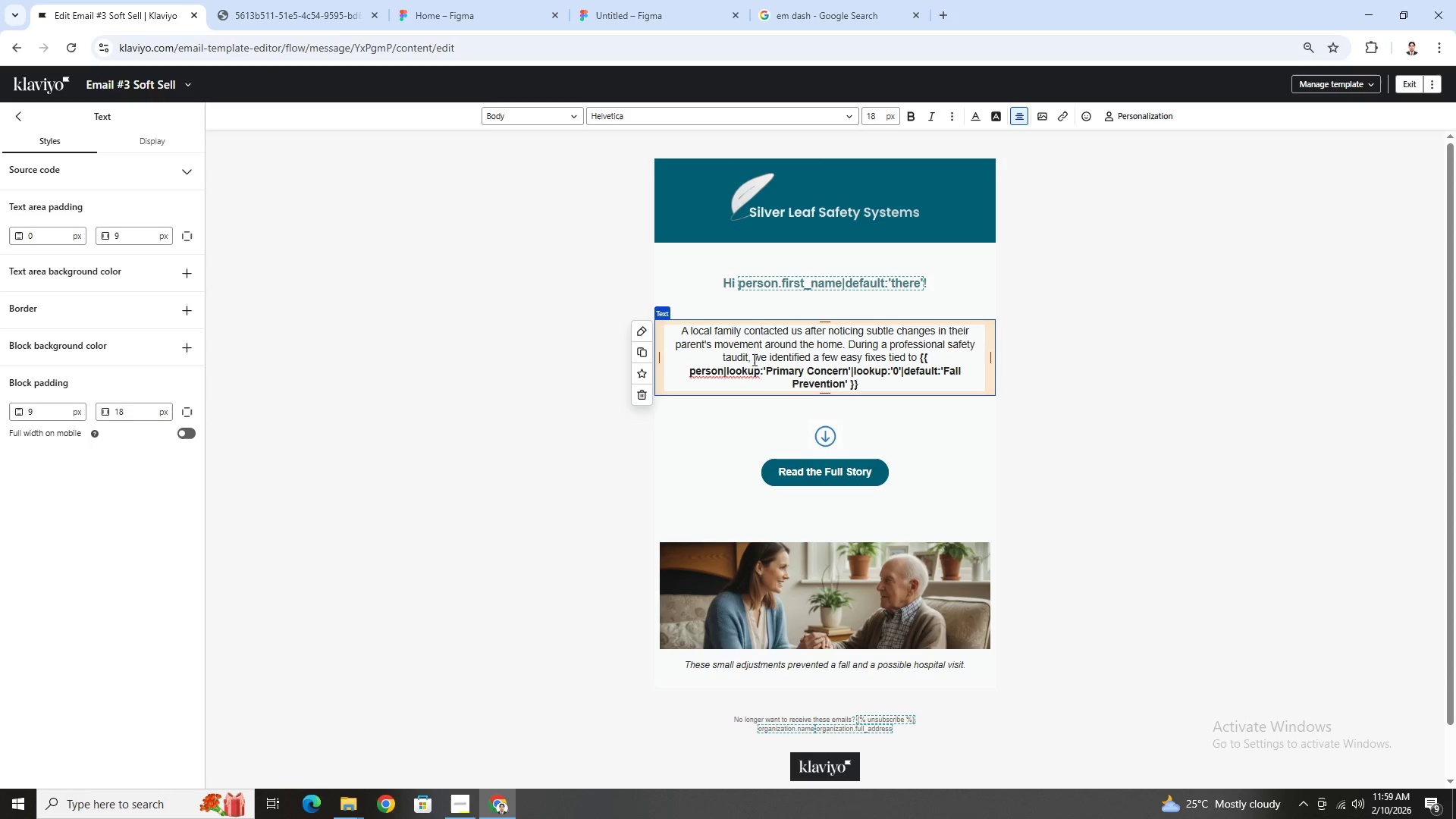 
key(Backspace)
 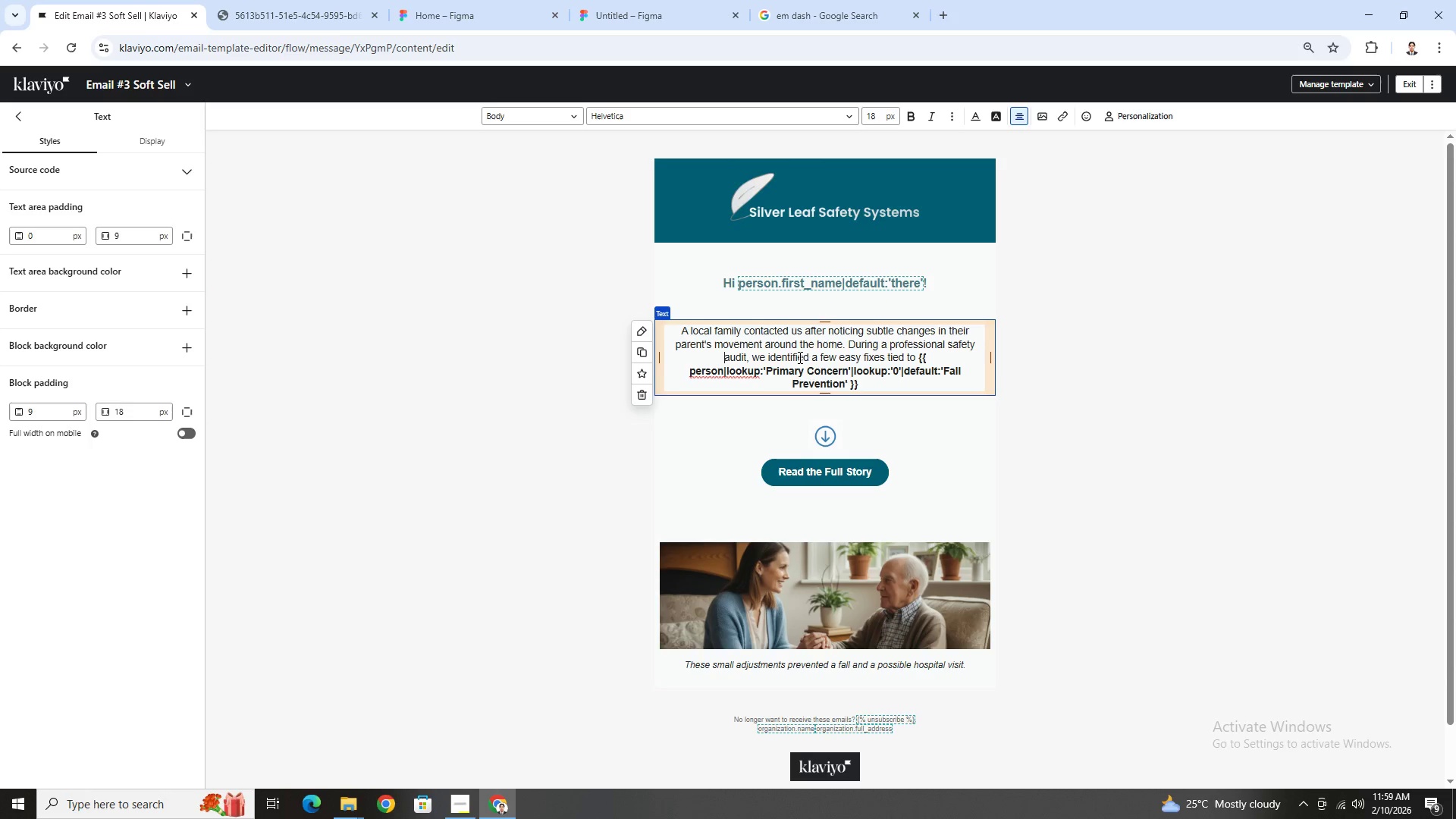 
left_click([826, 357])
 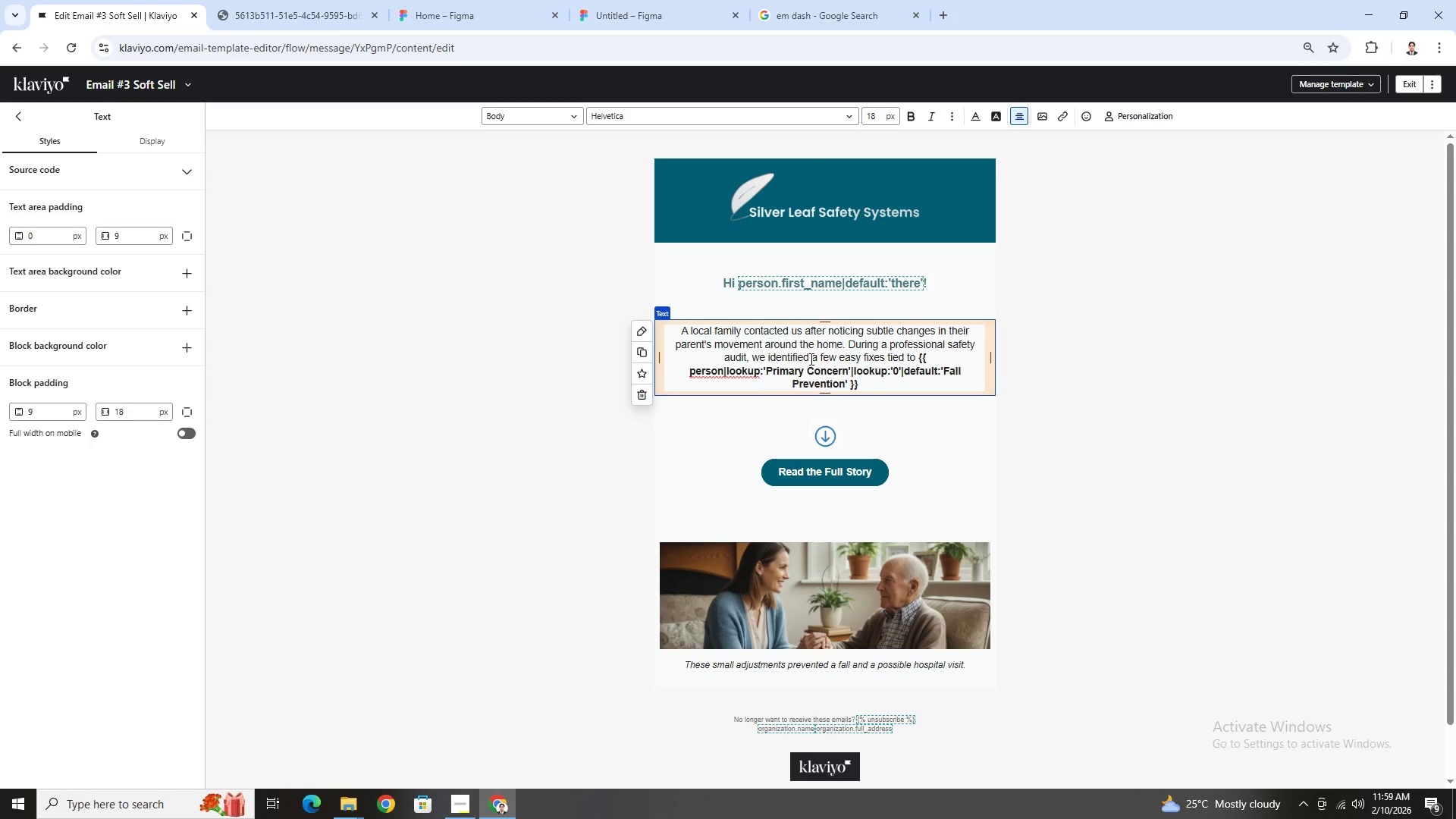 
left_click_drag(start_coordinate=[810, 359], to_coordinate=[914, 359])
 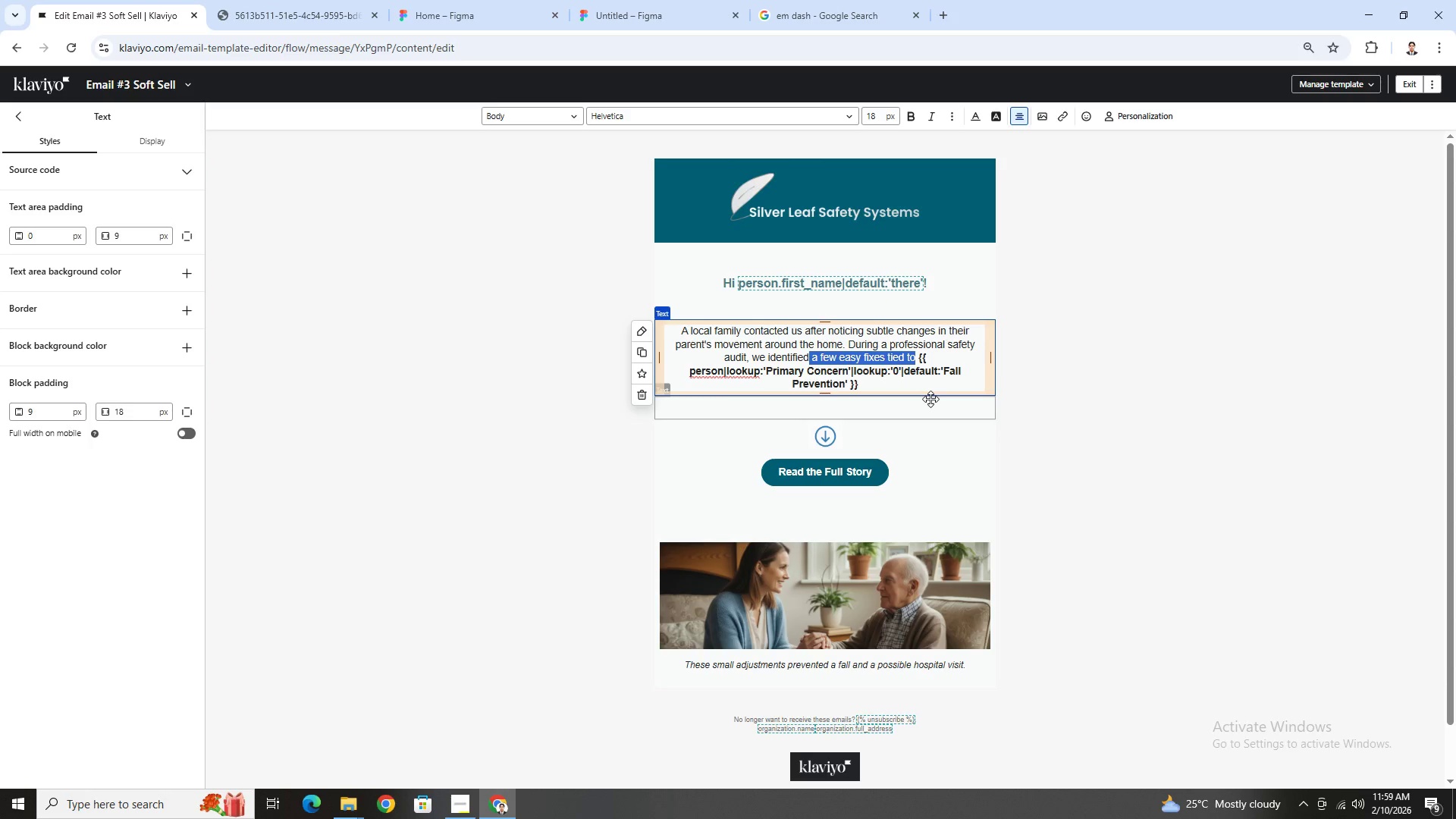 
type(se)
key(Backspace)
key(Backspace)
type( everal small risks related to)
 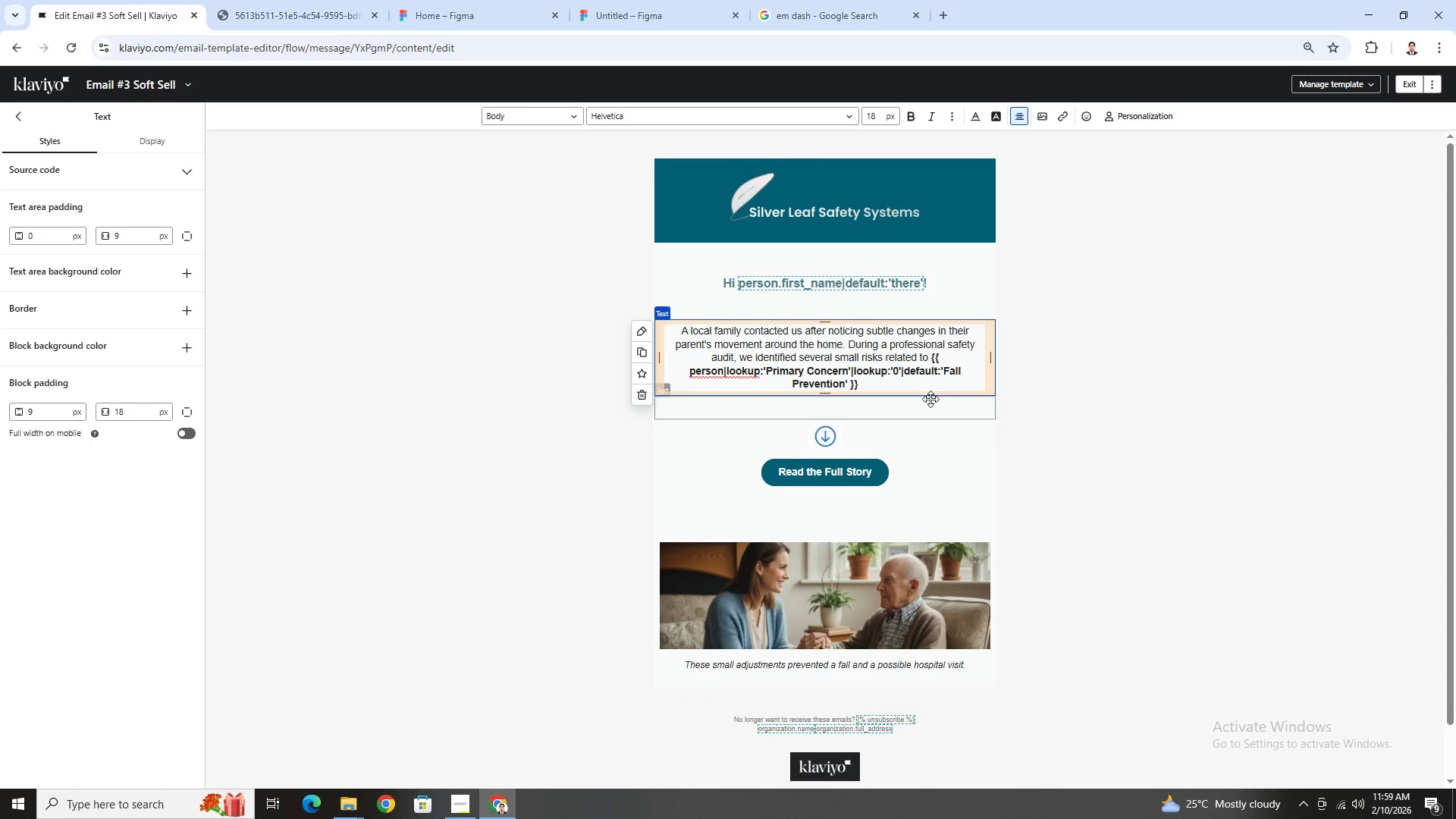 
wait(11.55)
 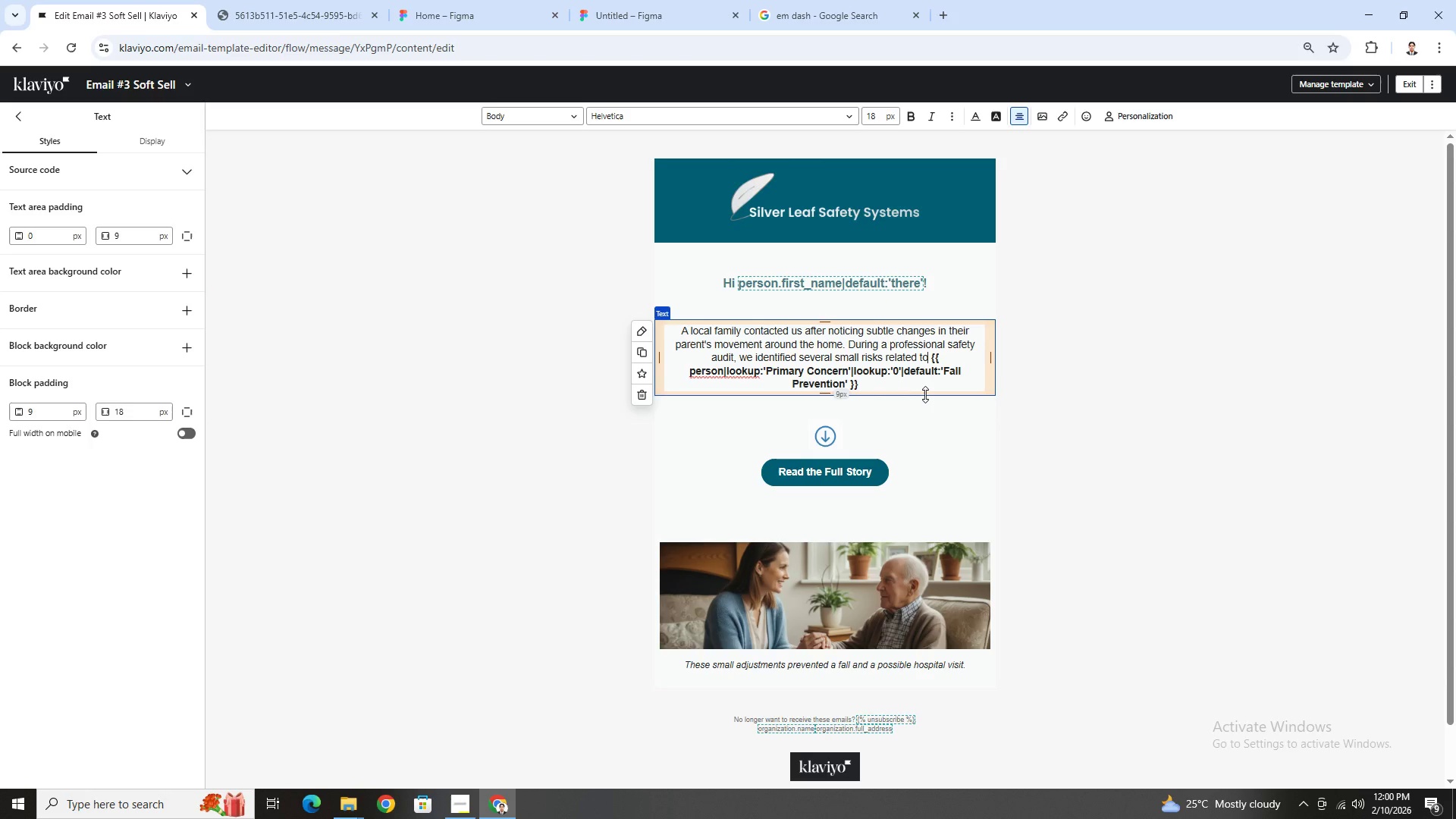 
left_click_drag(start_coordinate=[945, 371], to_coordinate=[846, 381])
 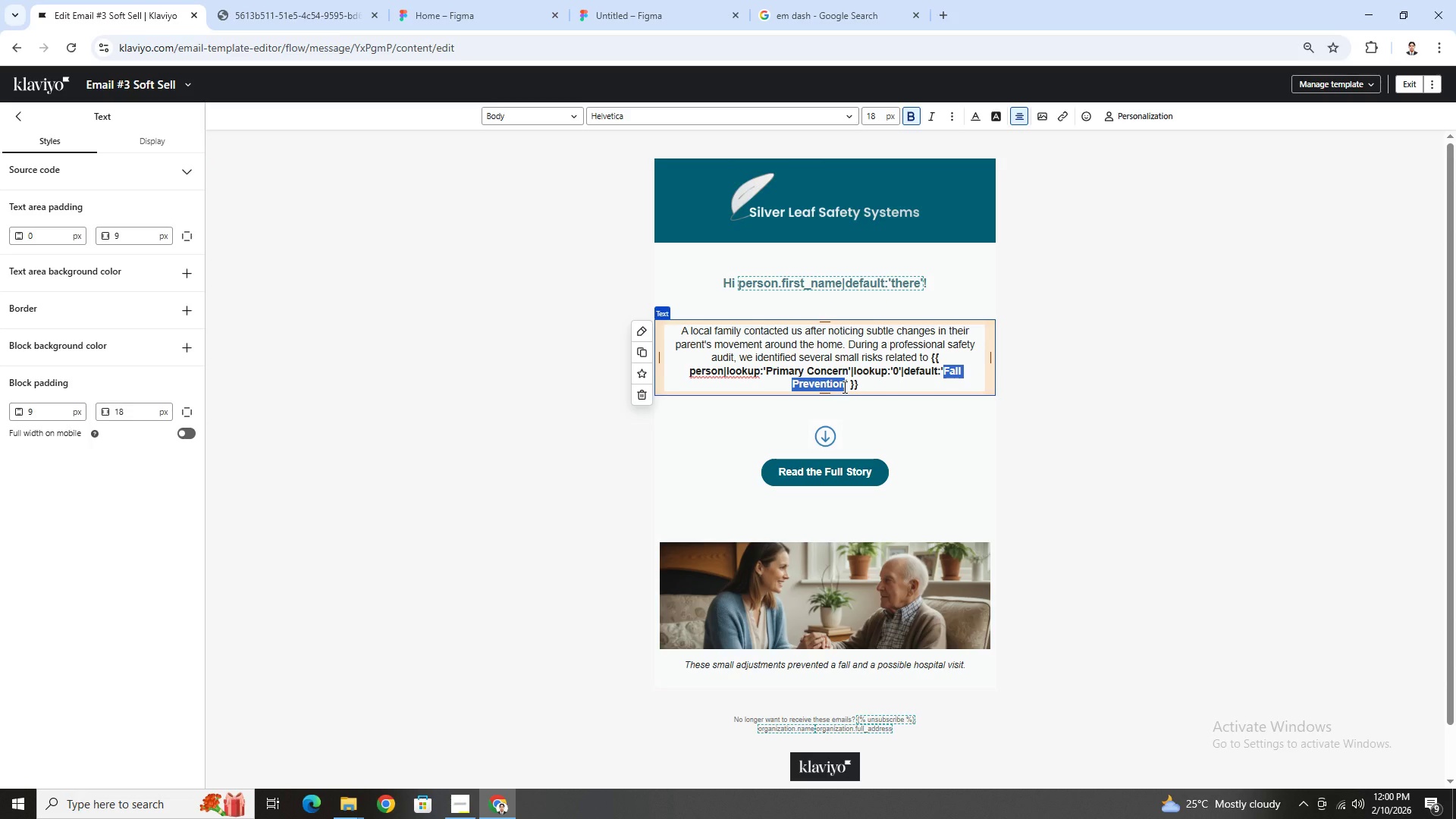 
wait(8.77)
 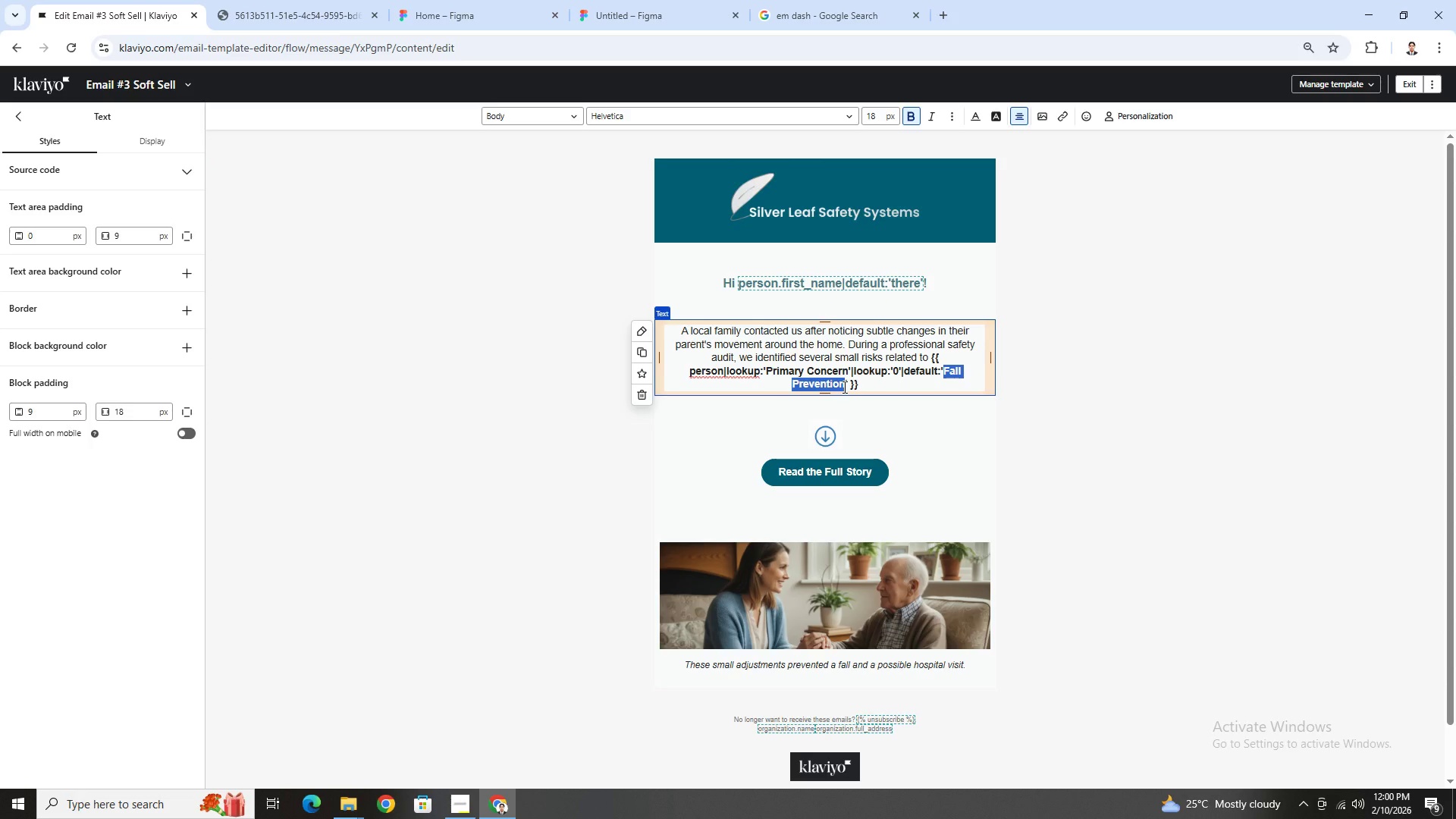 
type(Mobility)
 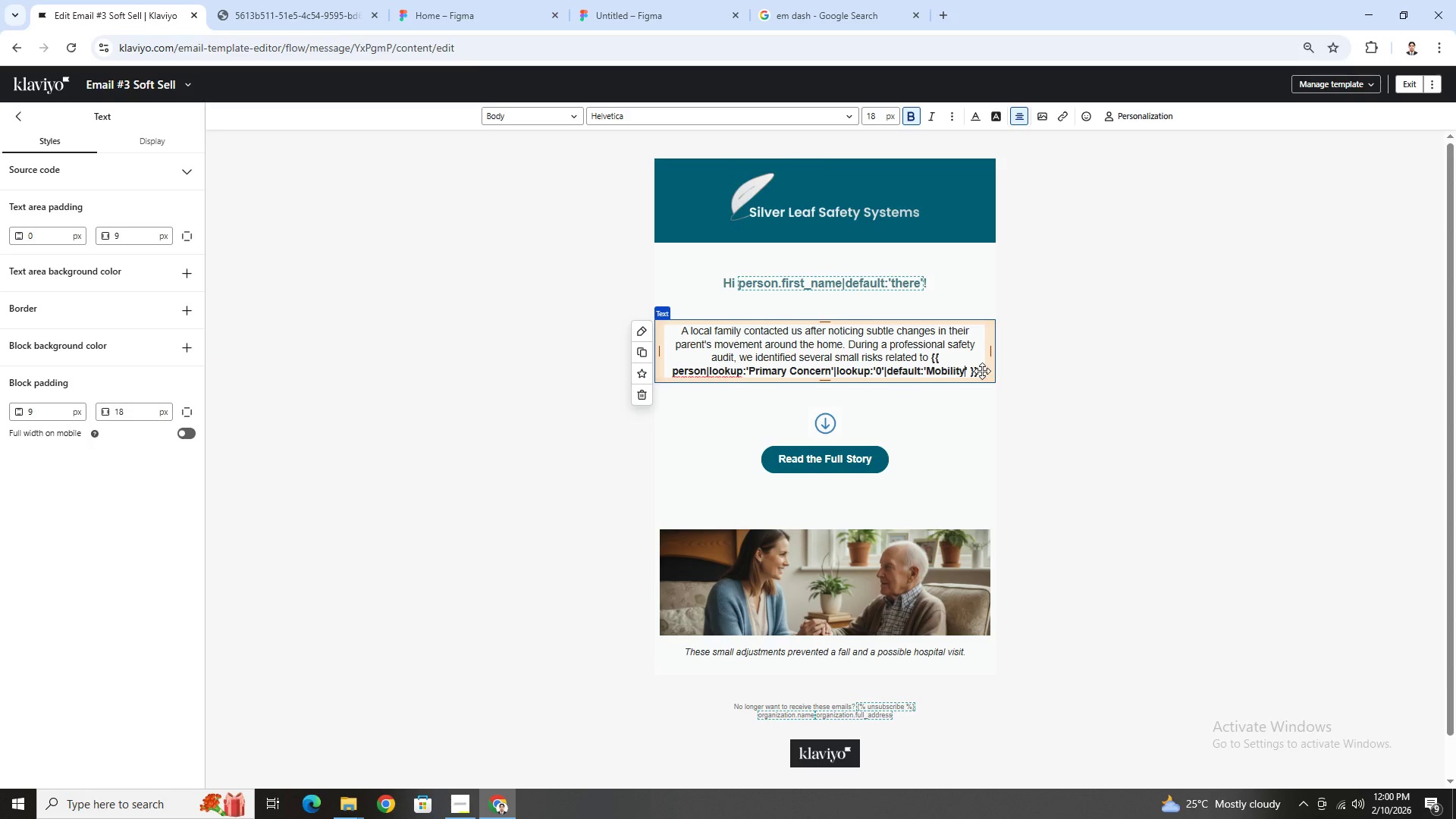 
left_click([979, 372])
 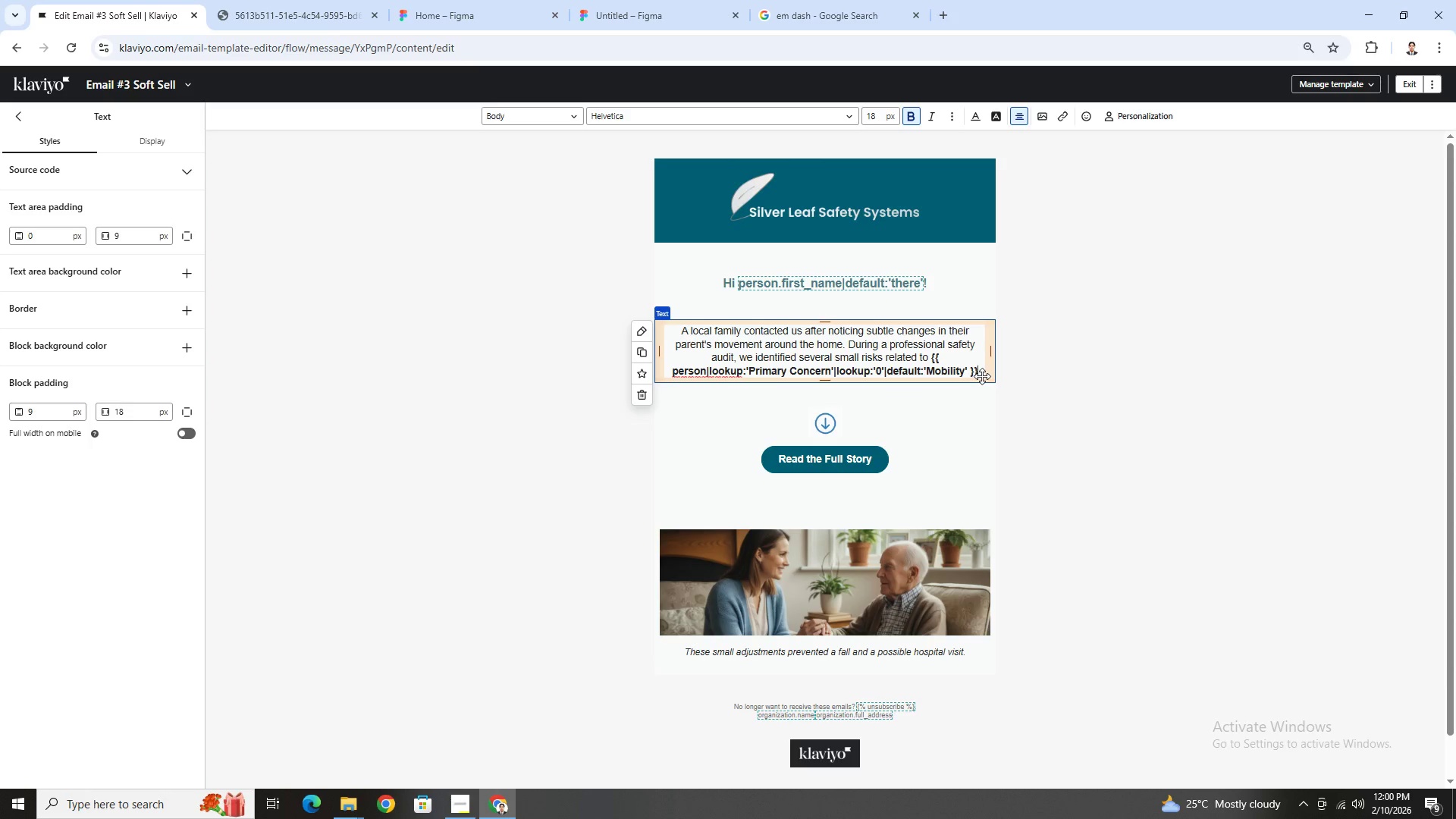 
key(Space)
 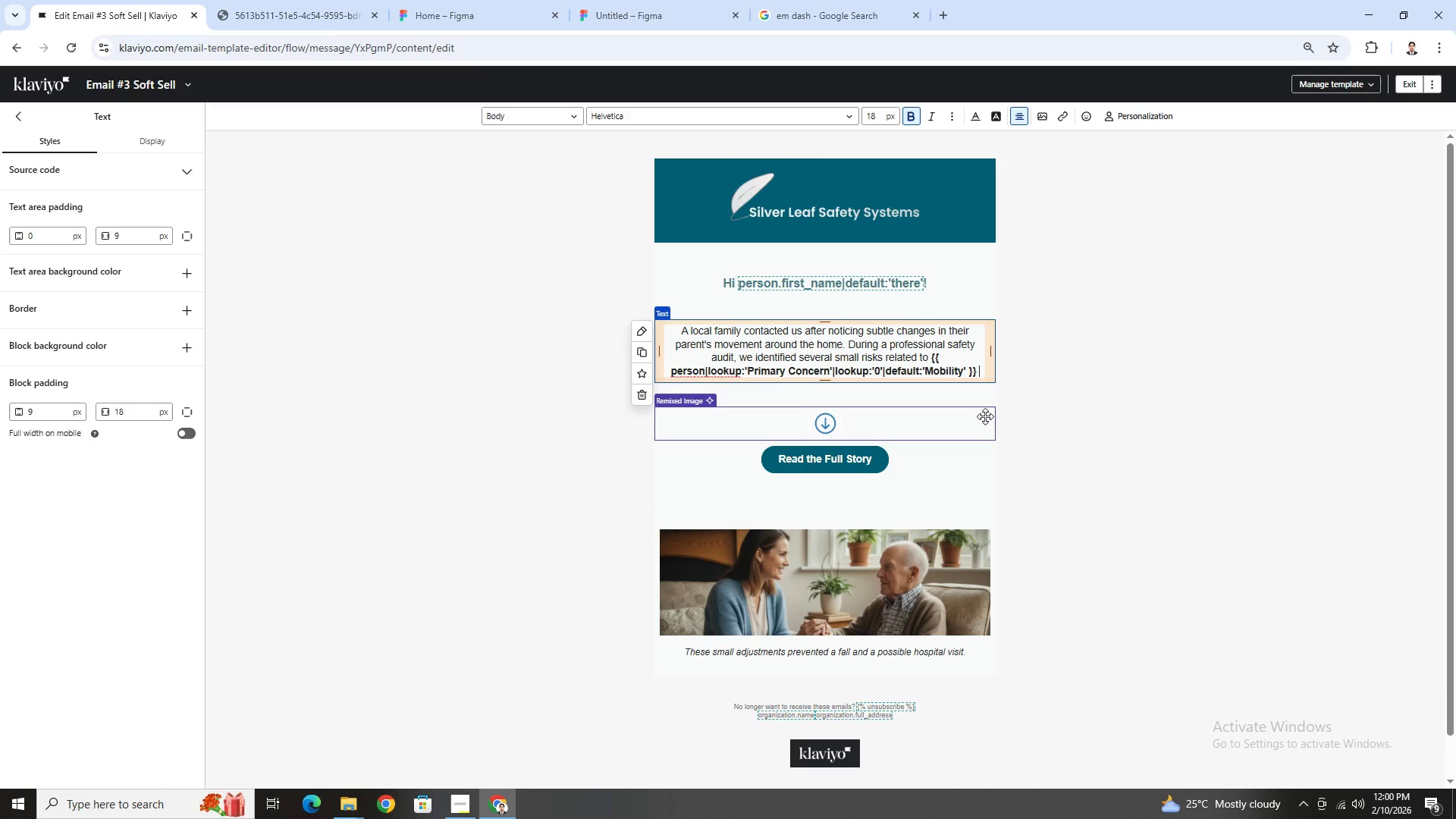 
key(Control+ControlLeft)
 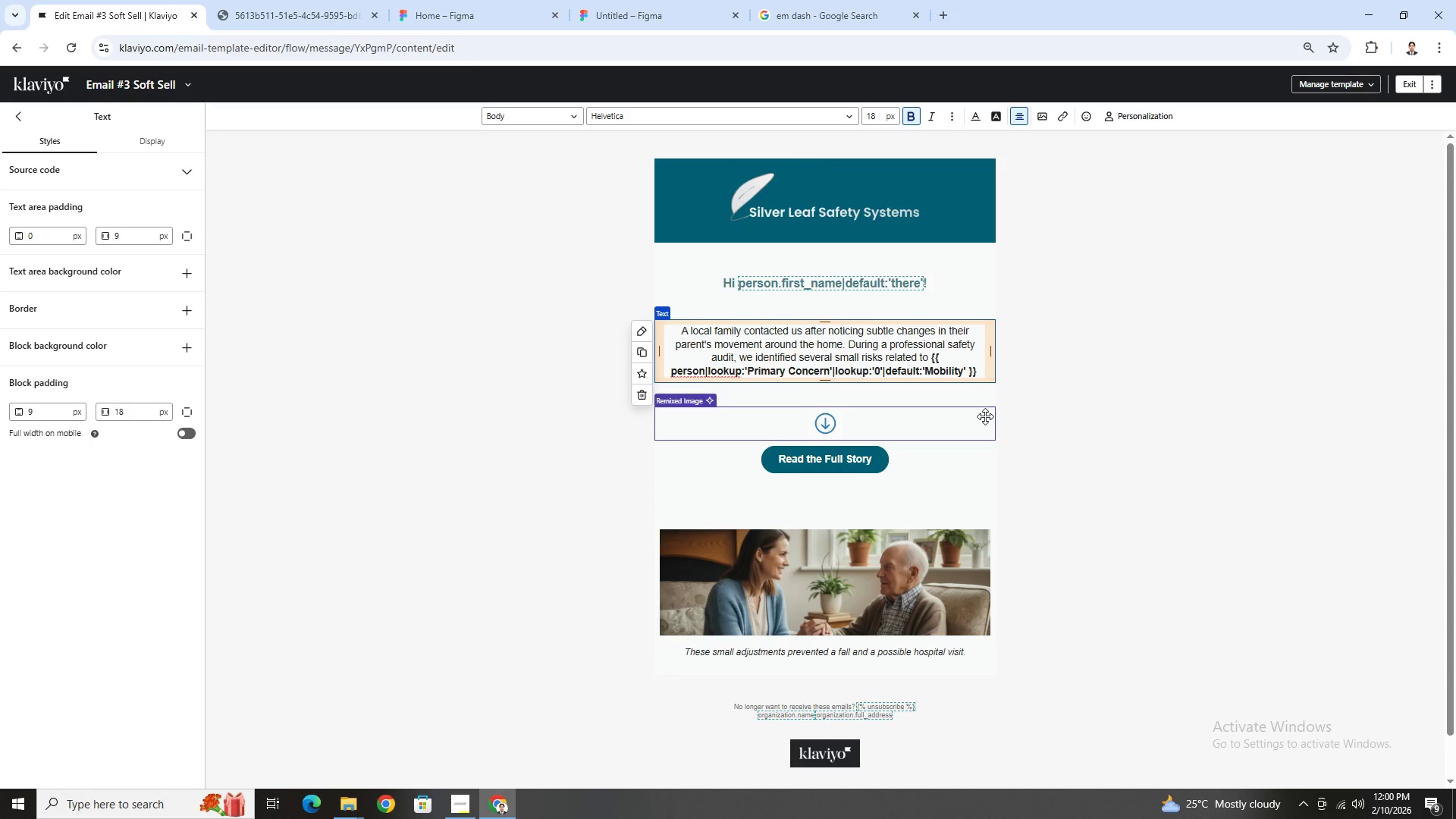 
key(Control+B)
 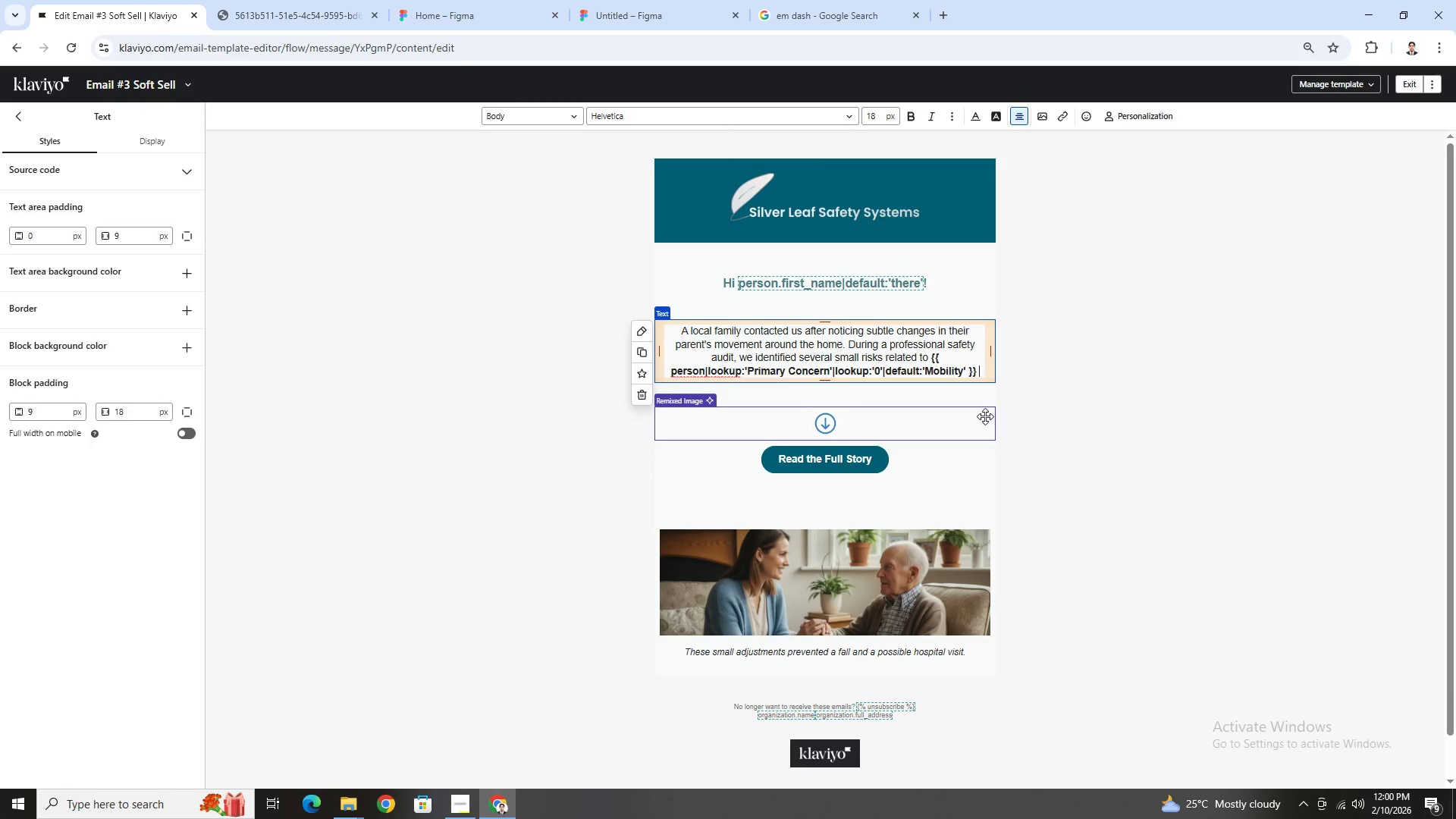 
type(that could lead to)
key(Backspace)
key(Backspace)
key(Backspace)
key(Backspace)
type(d)
key(Backspace)
key(Backspace)
type(d to a serious fall.)
 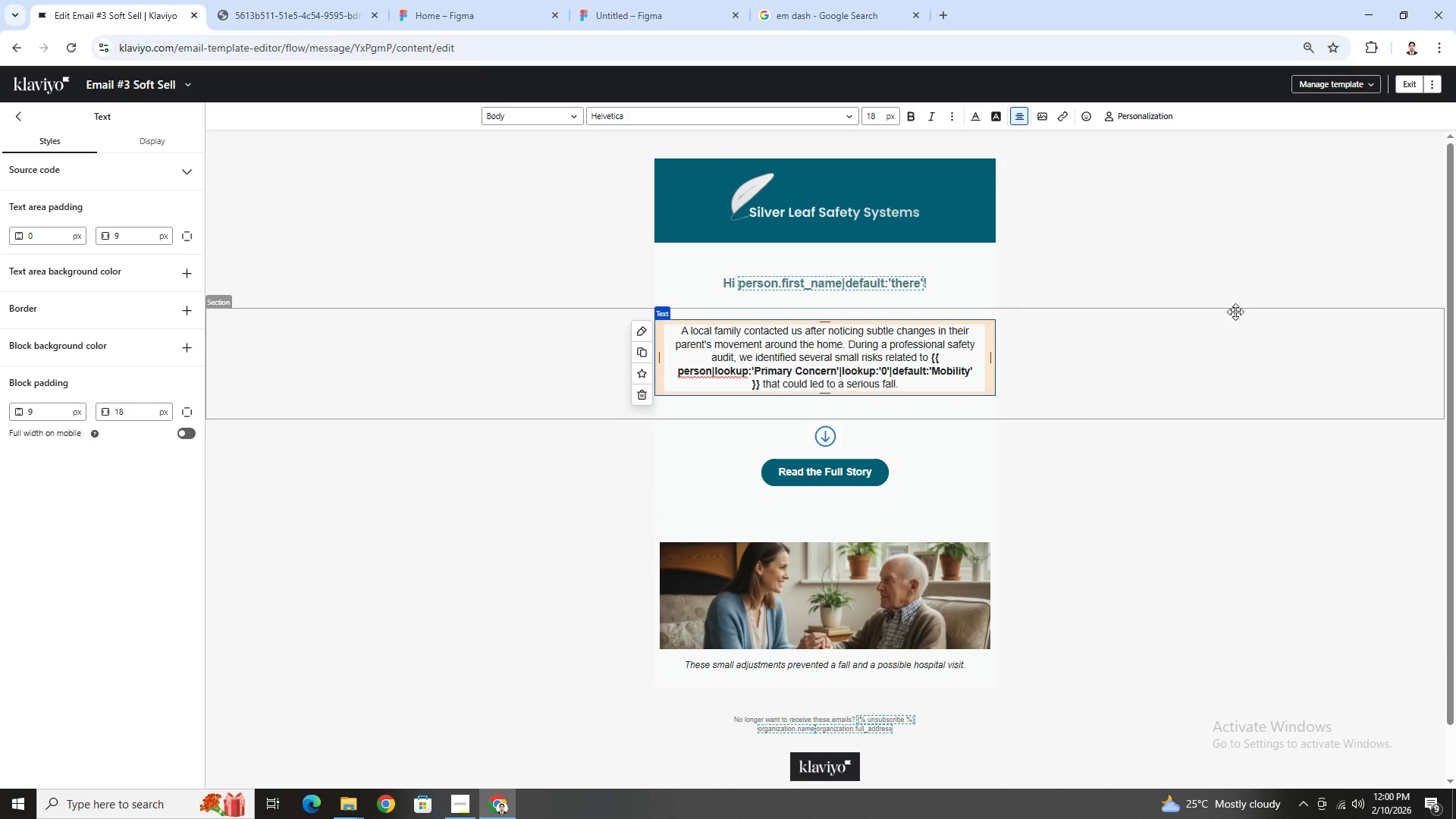 
left_click([1134, 338])
 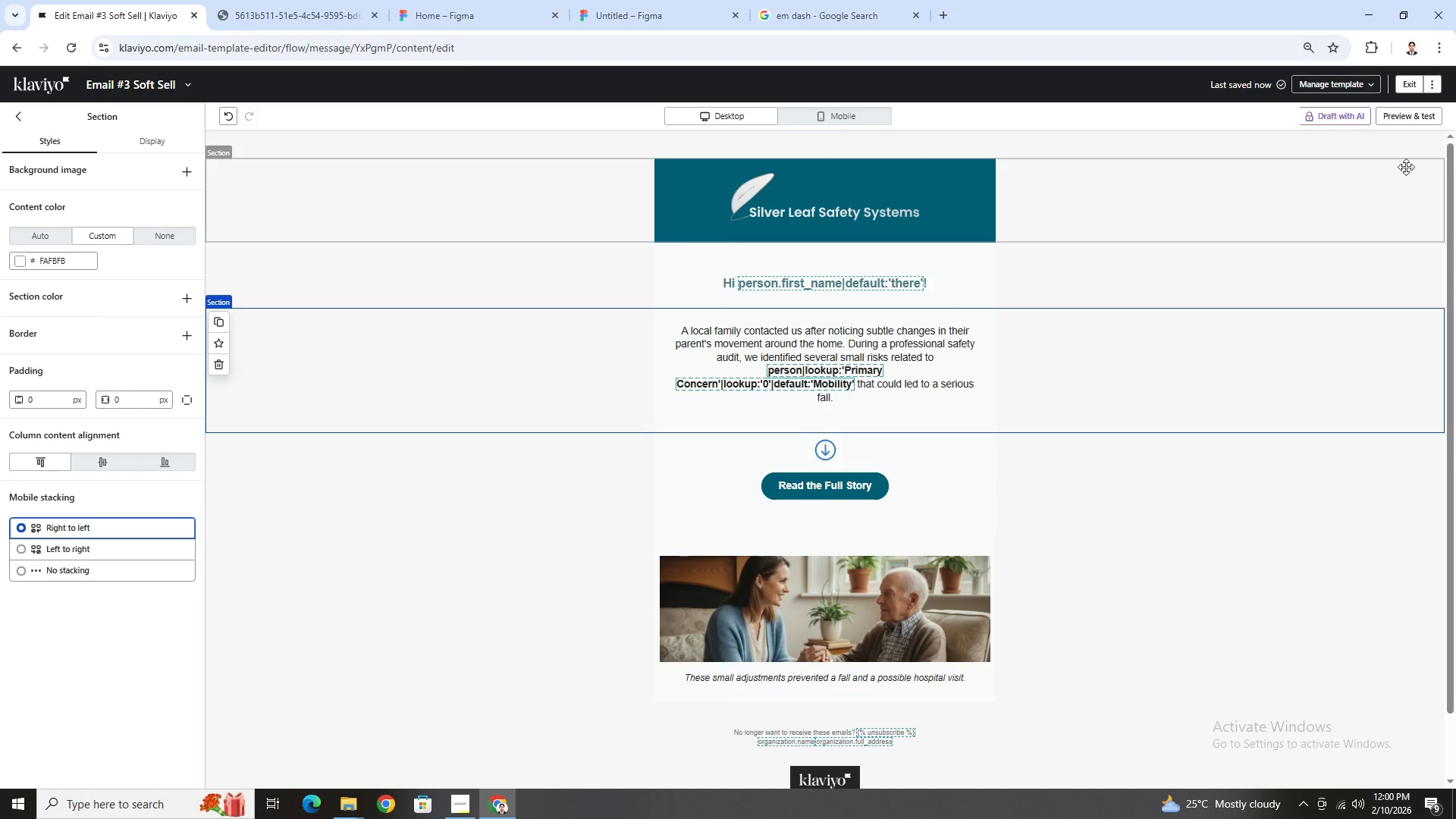 
left_click([1431, 121])
 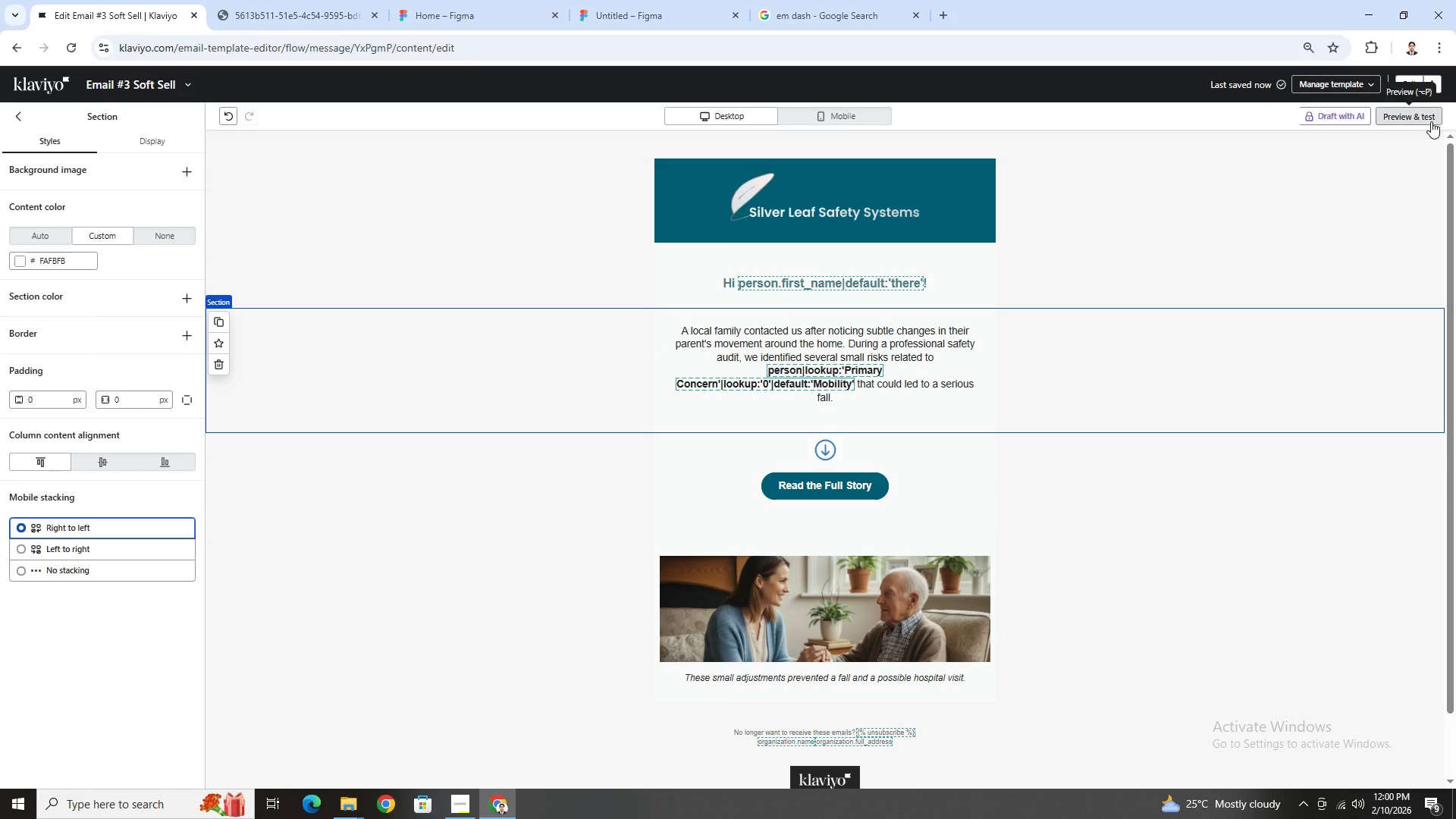 
mouse_move([1238, 447])
 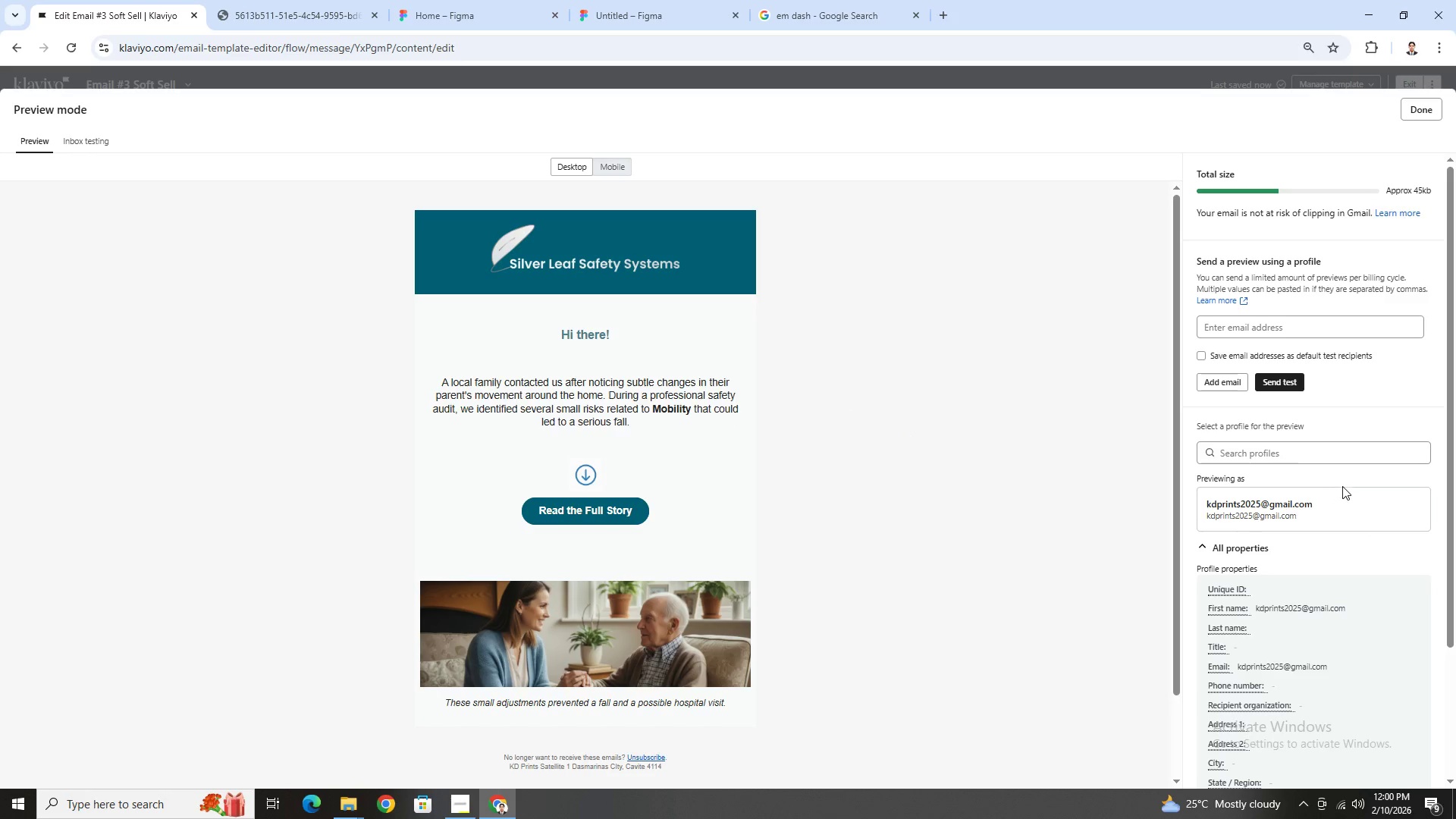 
wait(6.45)
 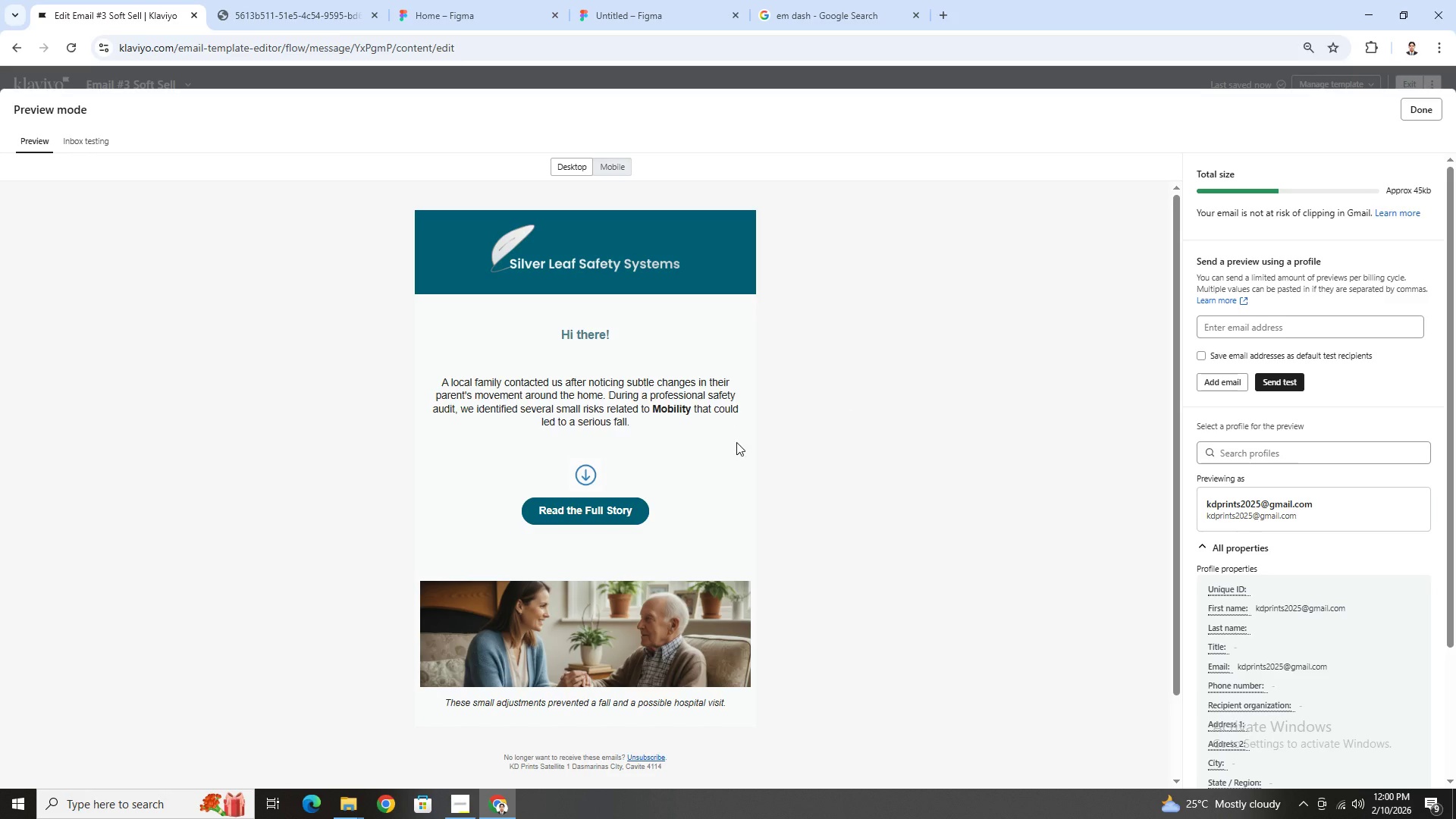 
left_click([1284, 454])
 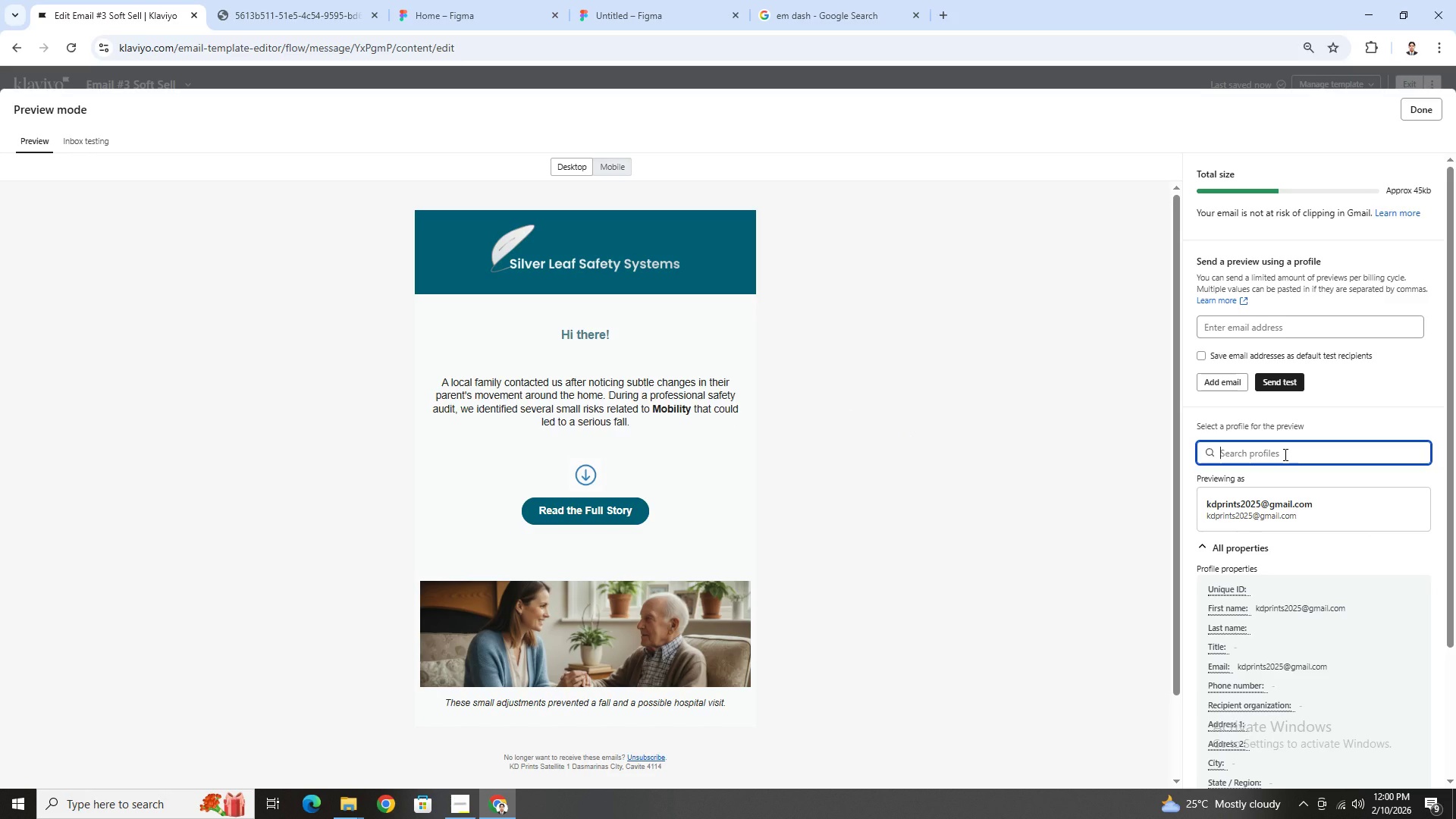 
type(lisa)
 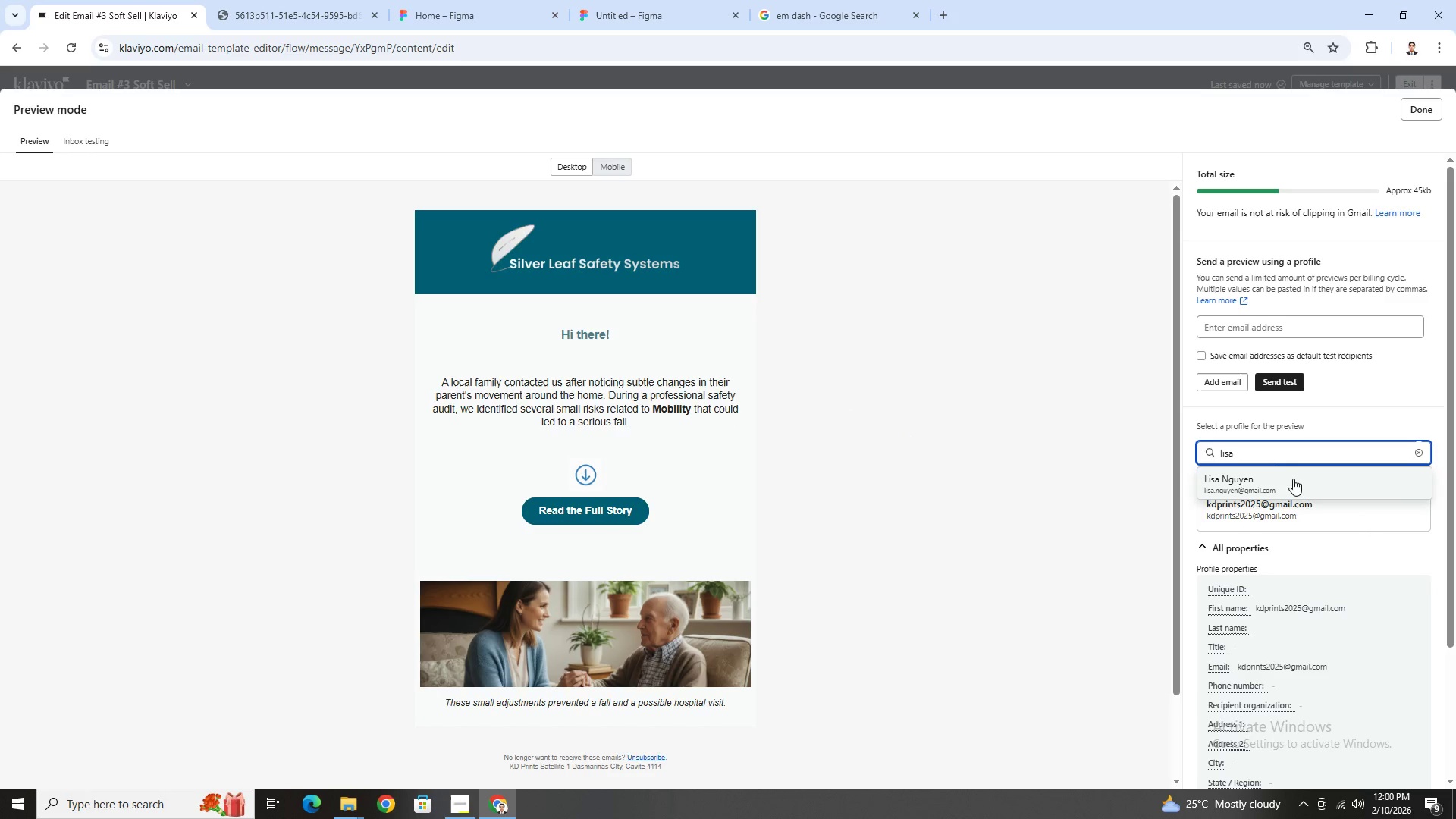 
left_click([1299, 485])
 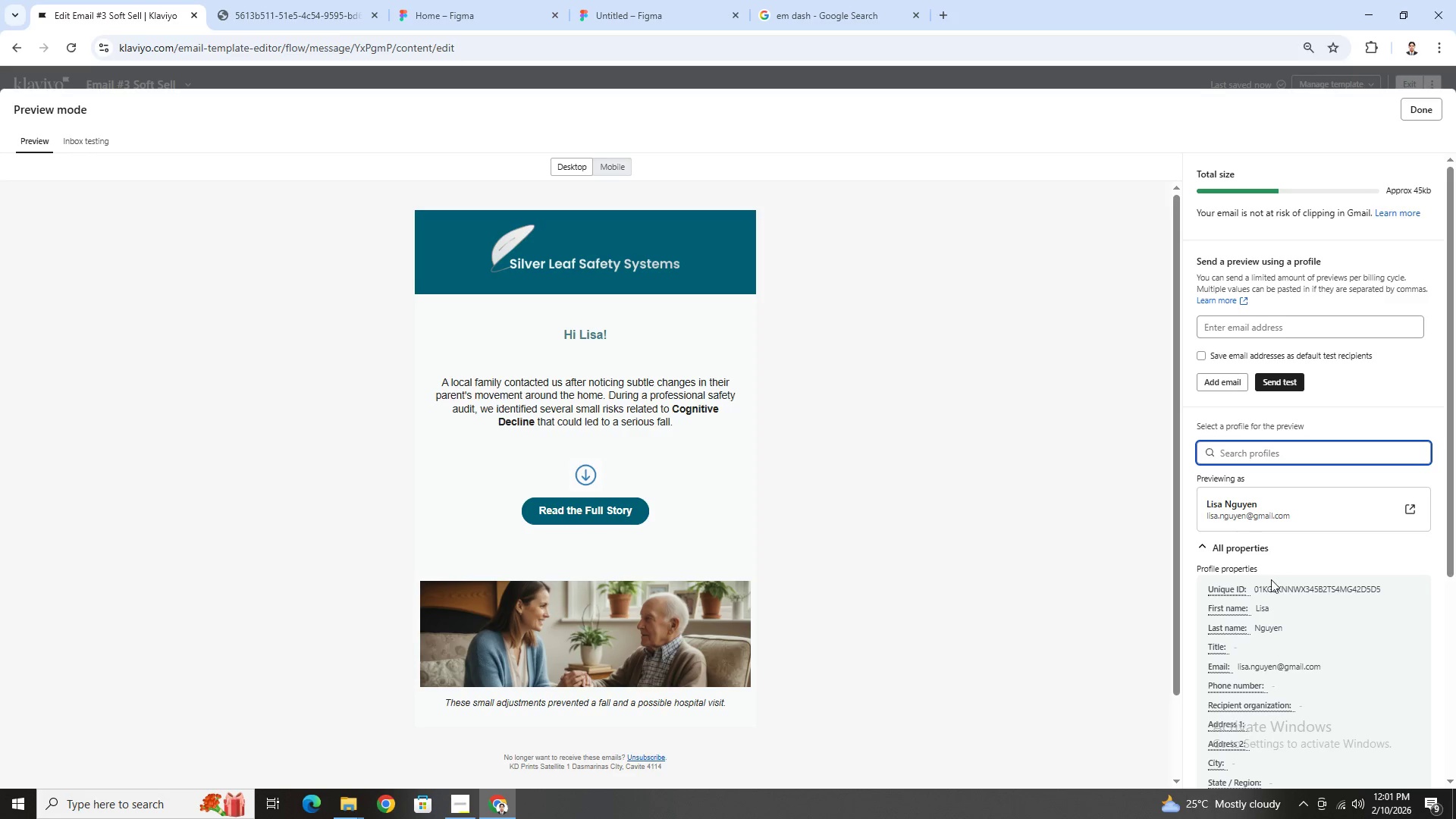 
scroll: coordinate [1299, 623], scroll_direction: down, amount: 6.0
 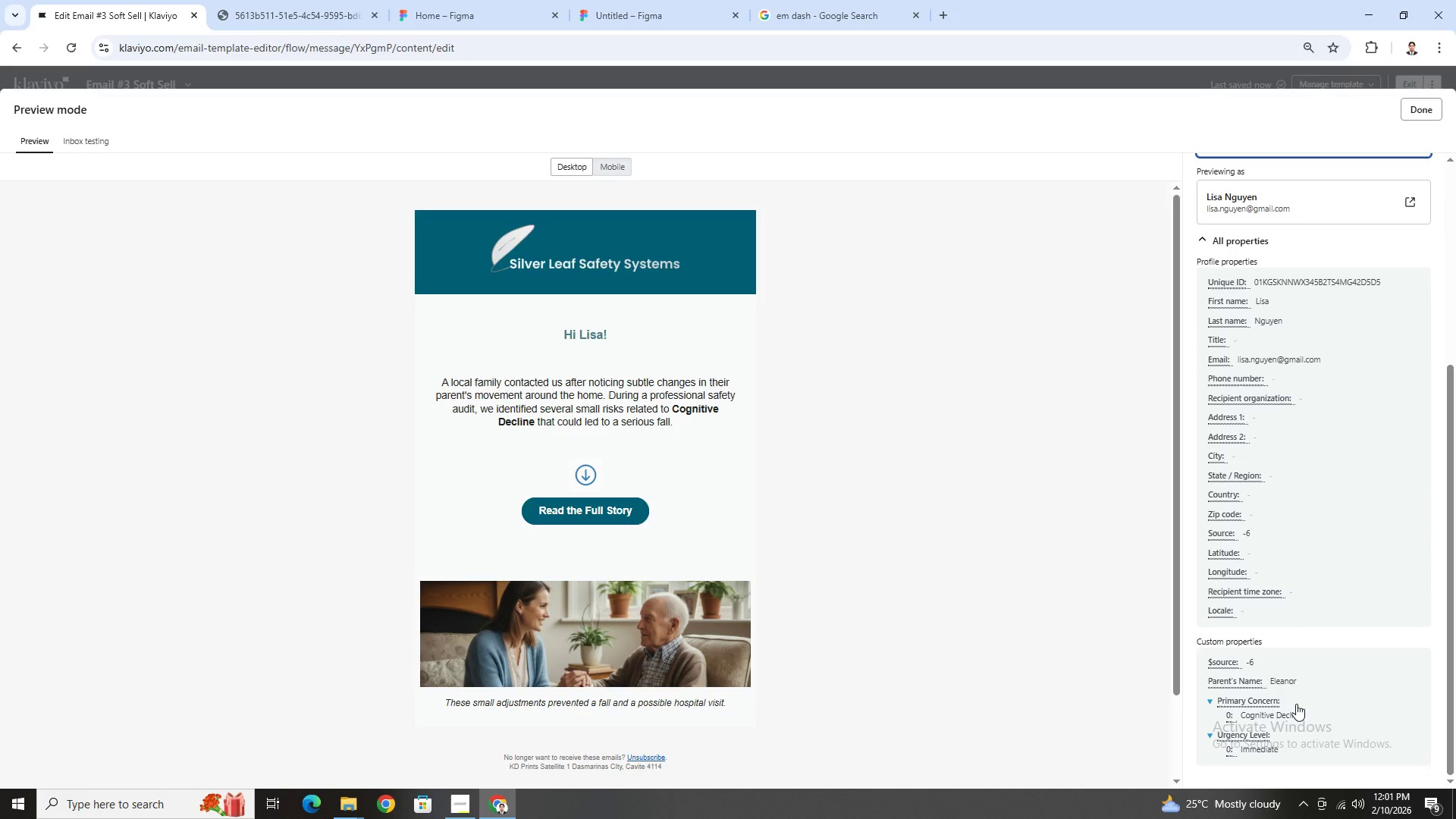 
scroll: coordinate [1309, 647], scroll_direction: up, amount: 5.0
 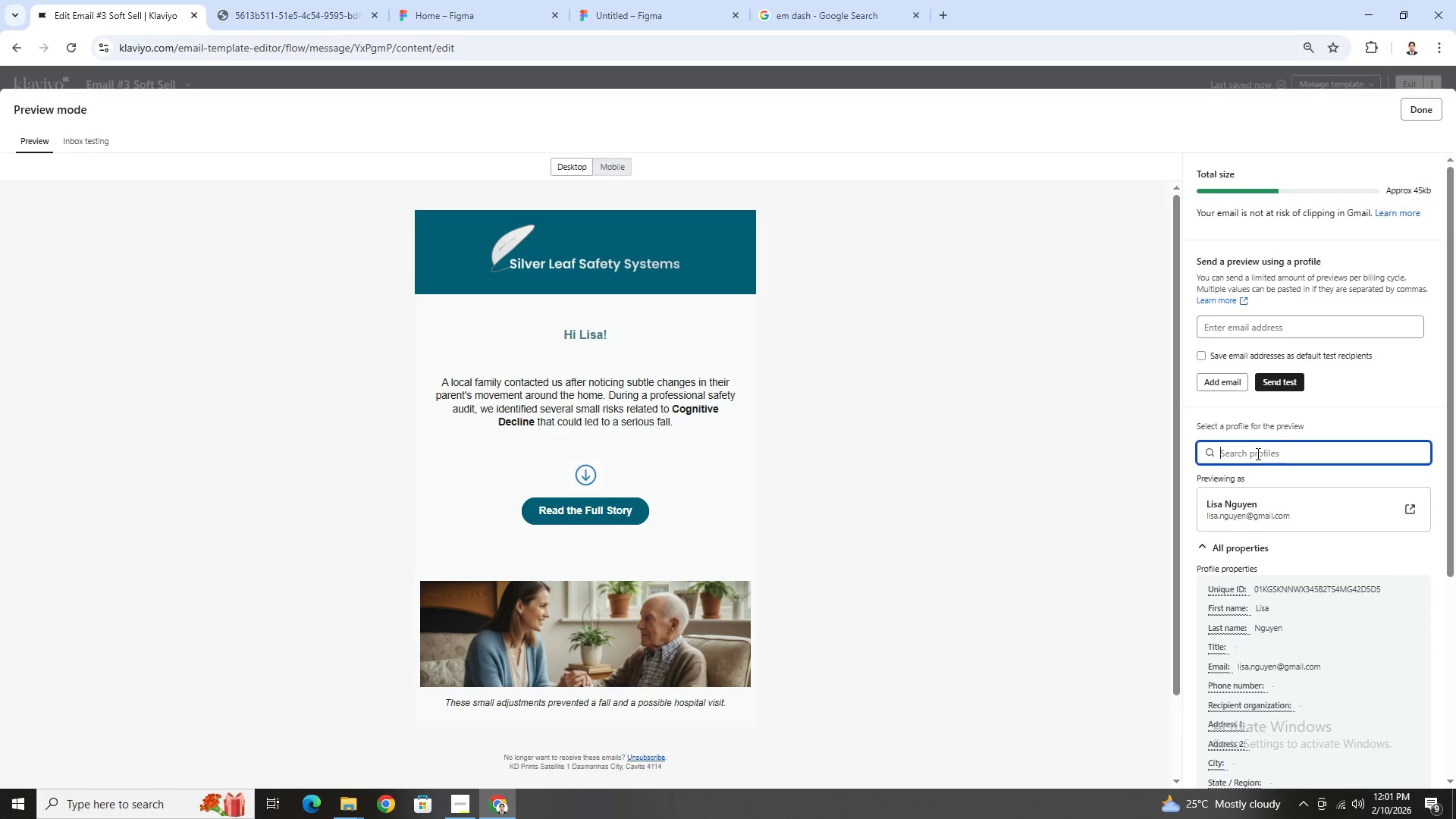 
left_click([1257, 455])
 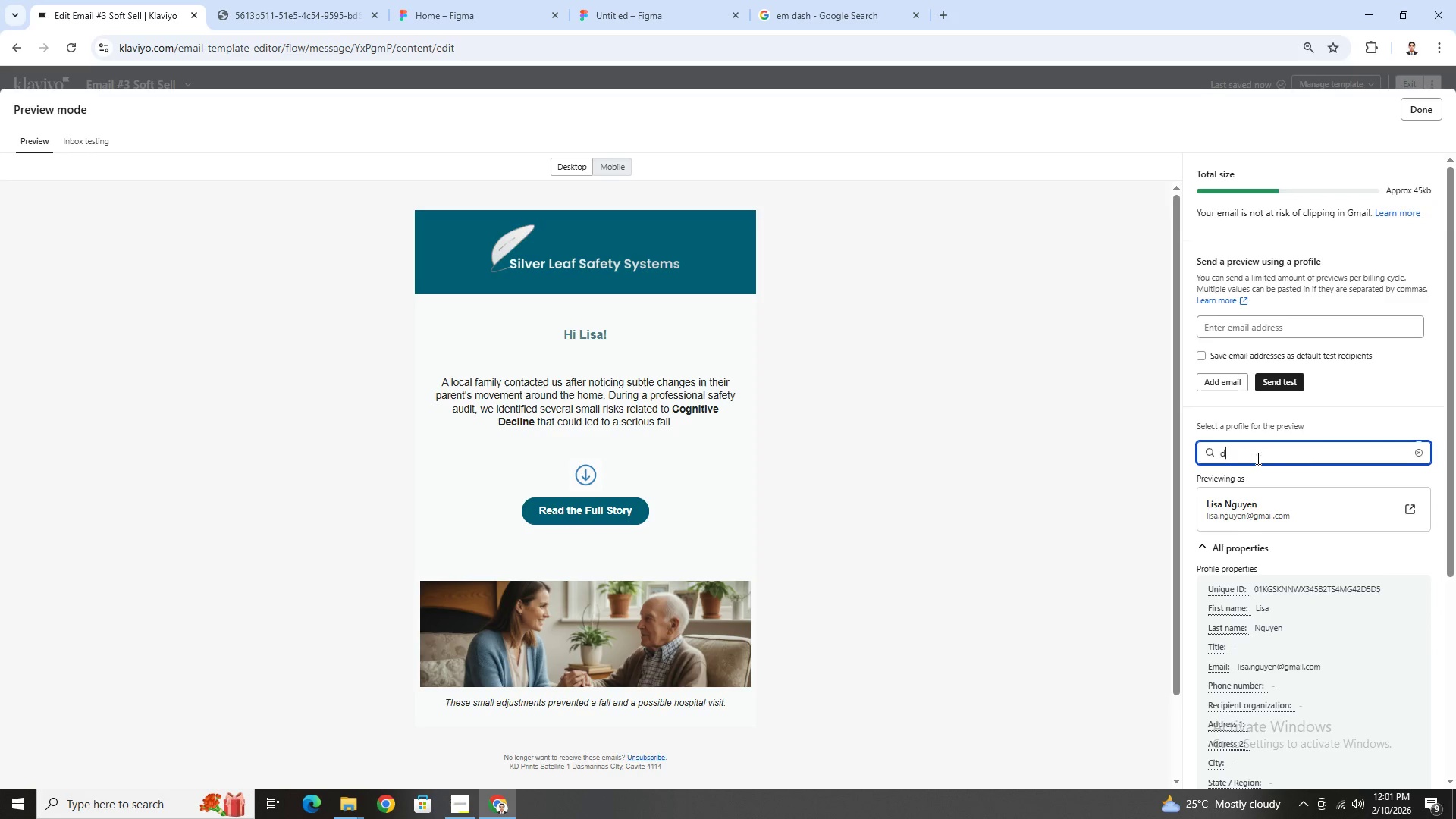 
type(dan)
 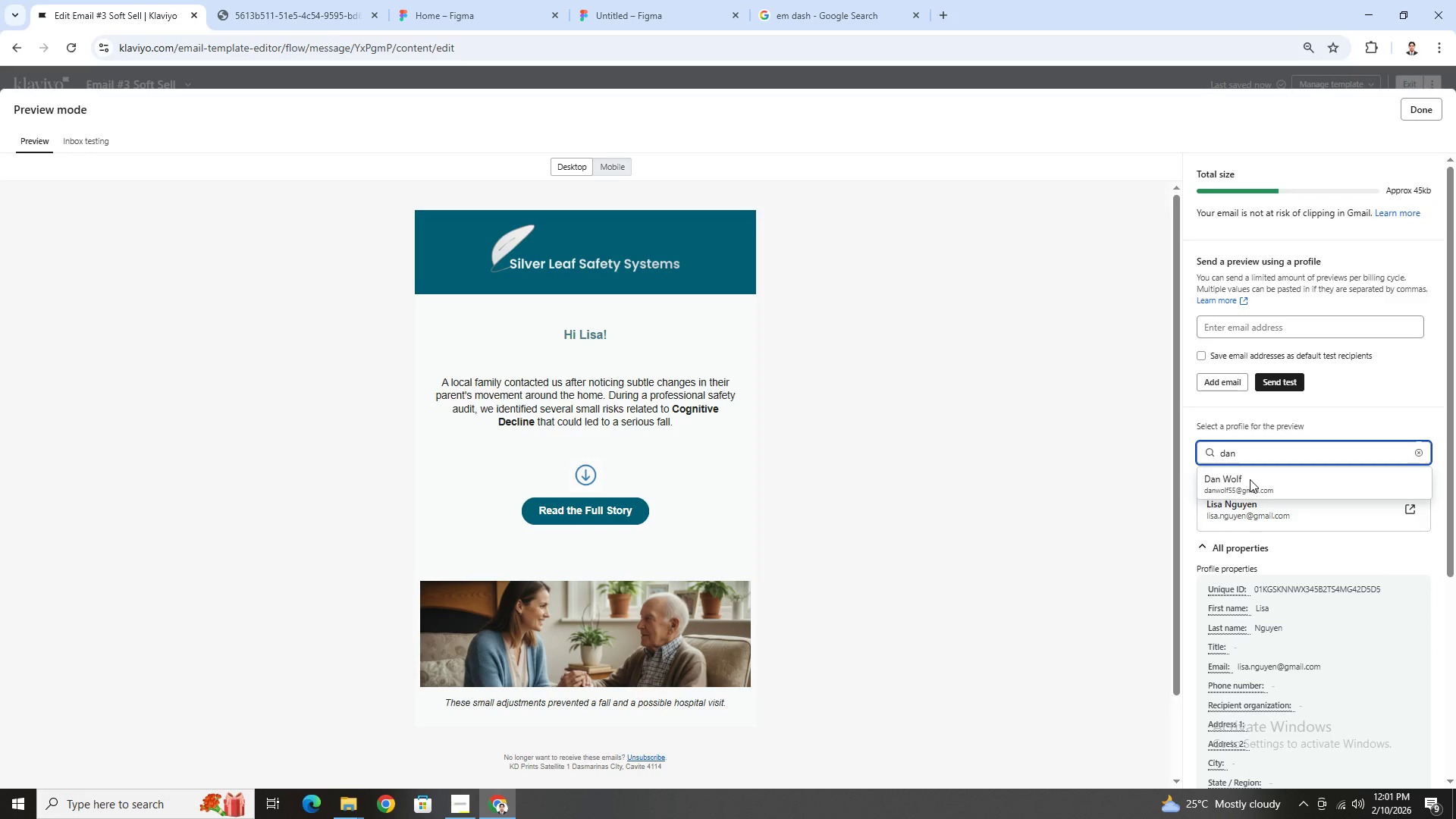 
left_click([1250, 479])
 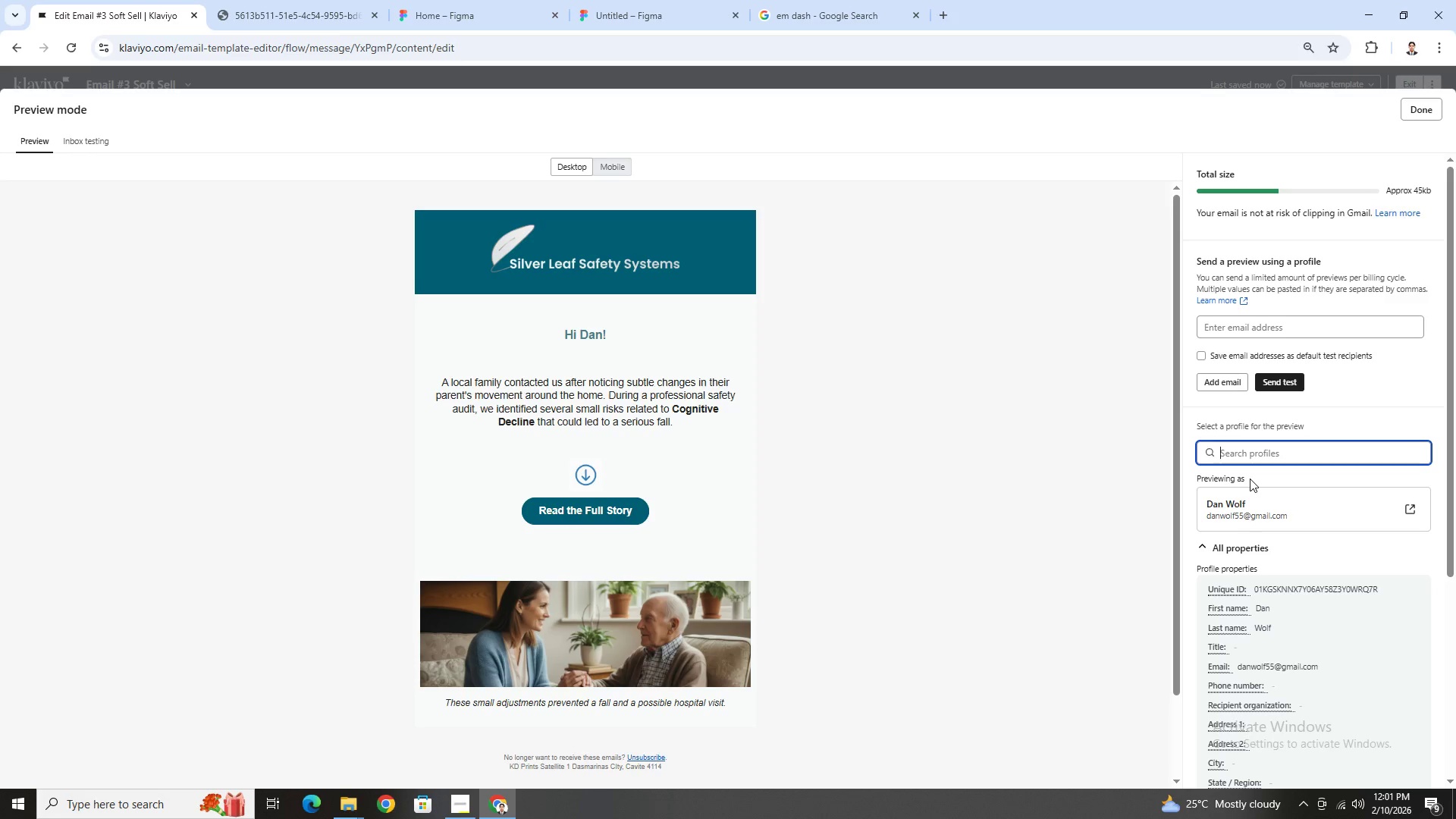 
wait(5.47)
 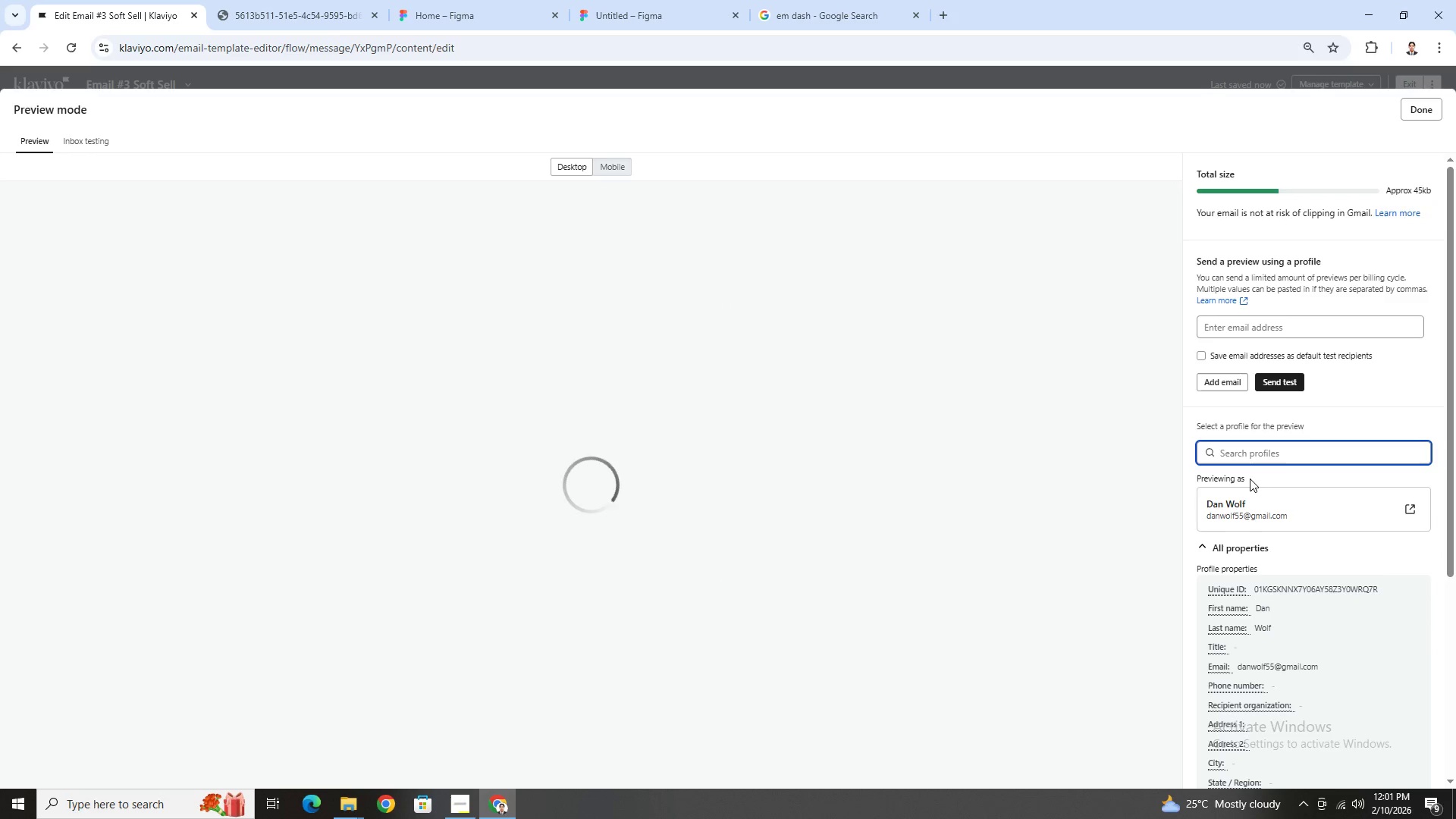 
scroll: coordinate [1285, 545], scroll_direction: down, amount: 8.0
 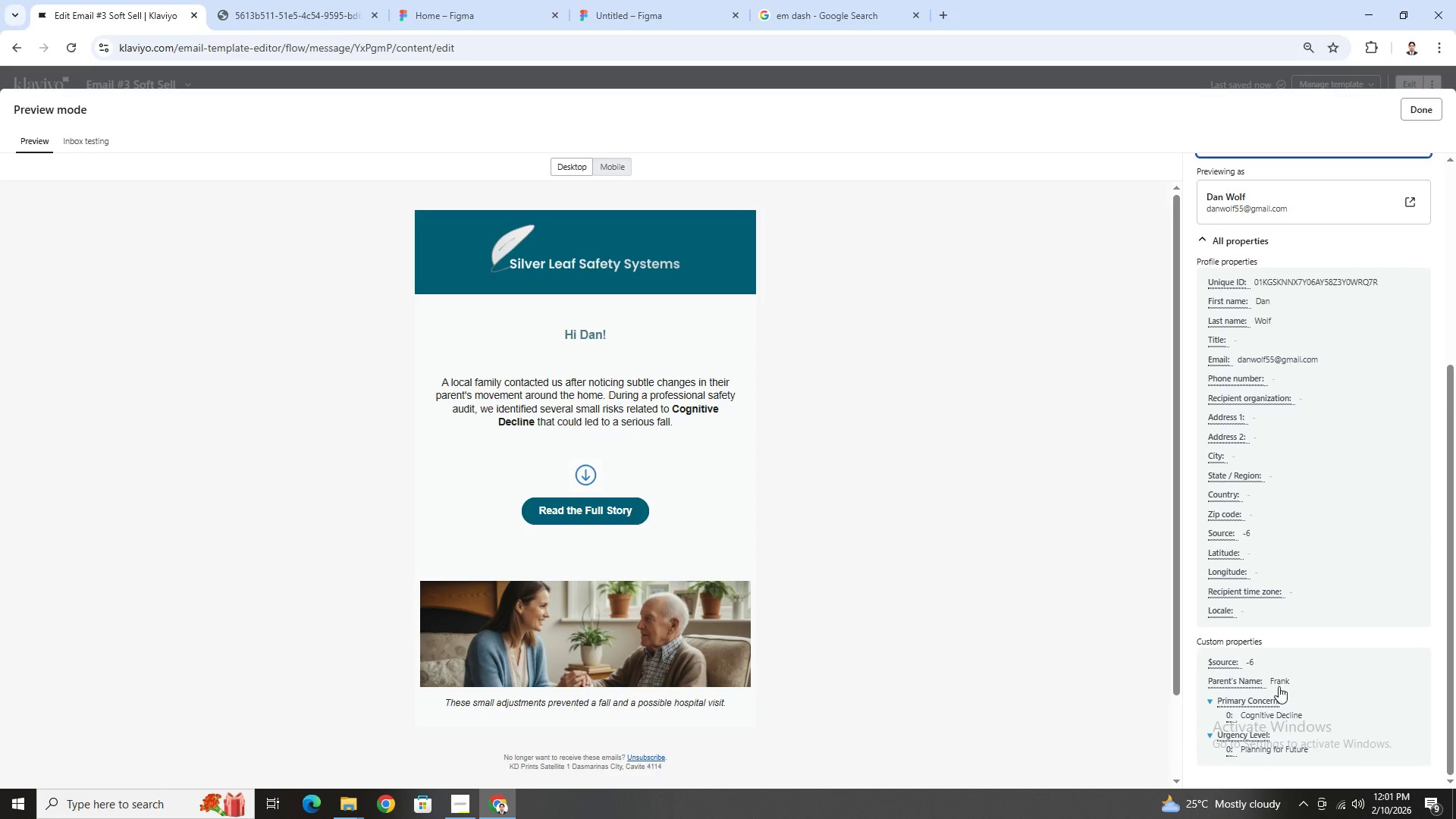 
scroll: coordinate [1285, 681], scroll_direction: up, amount: 4.0
 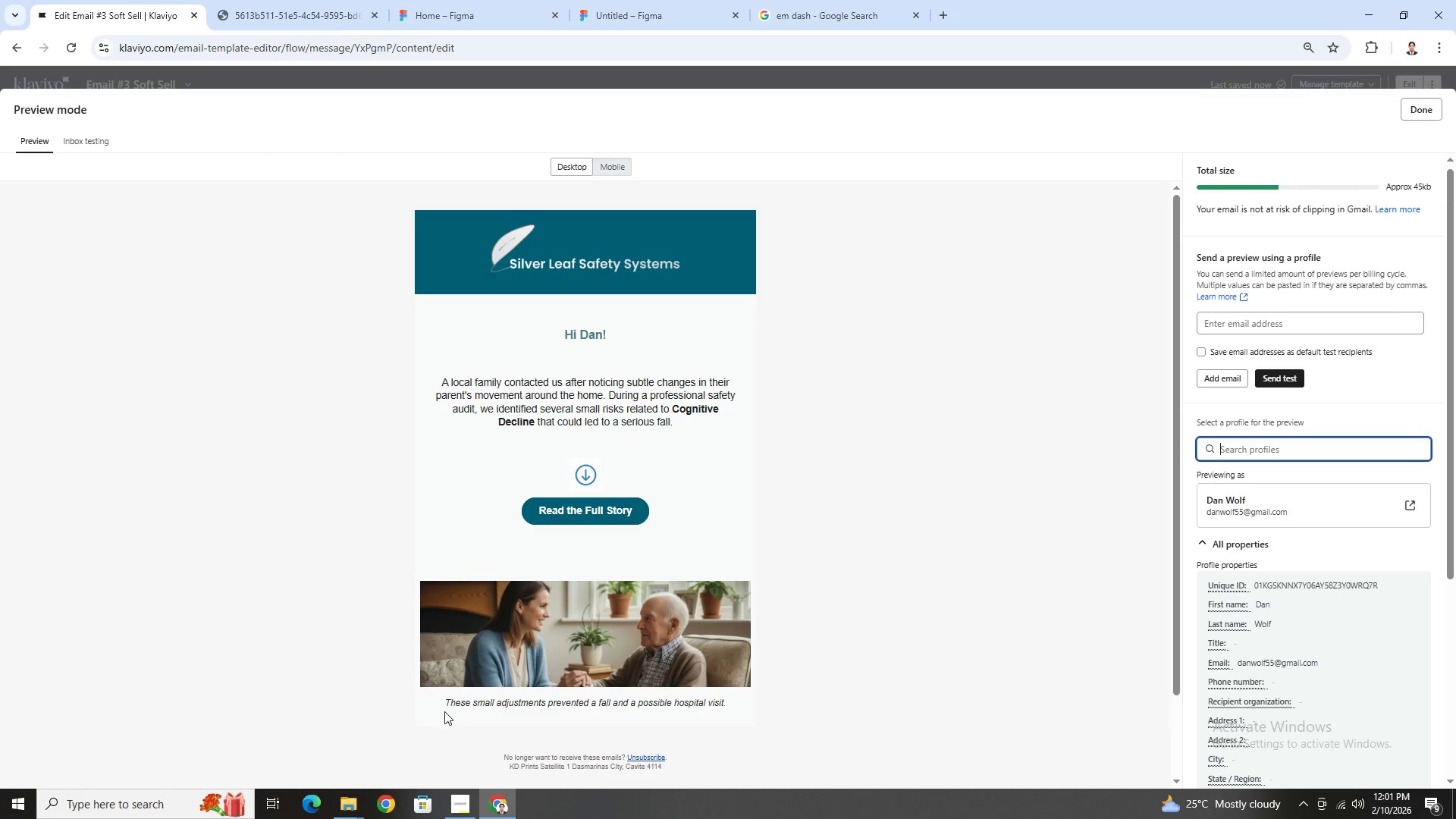 
wait(6.32)
 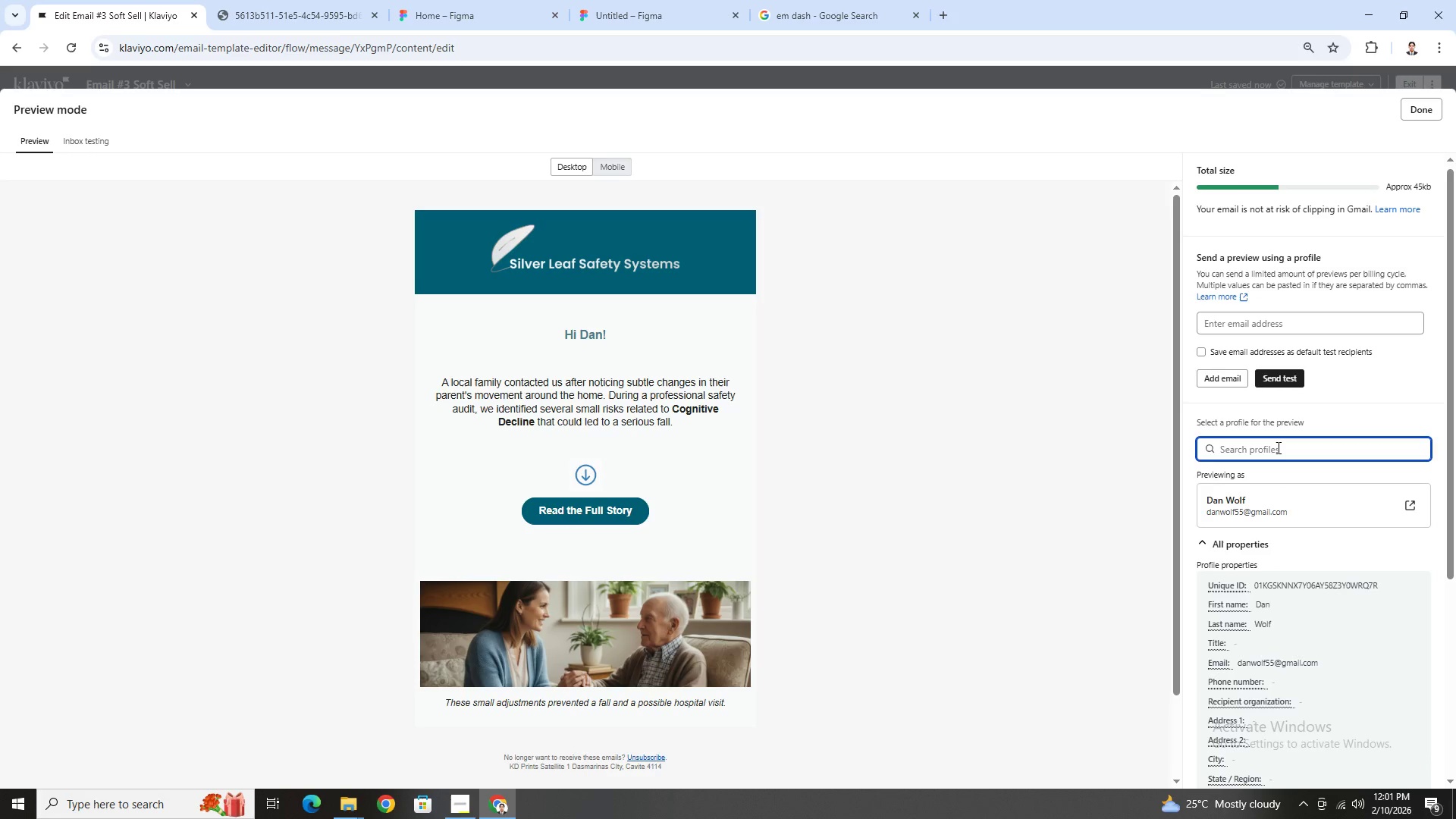 
left_click([357, 792])
 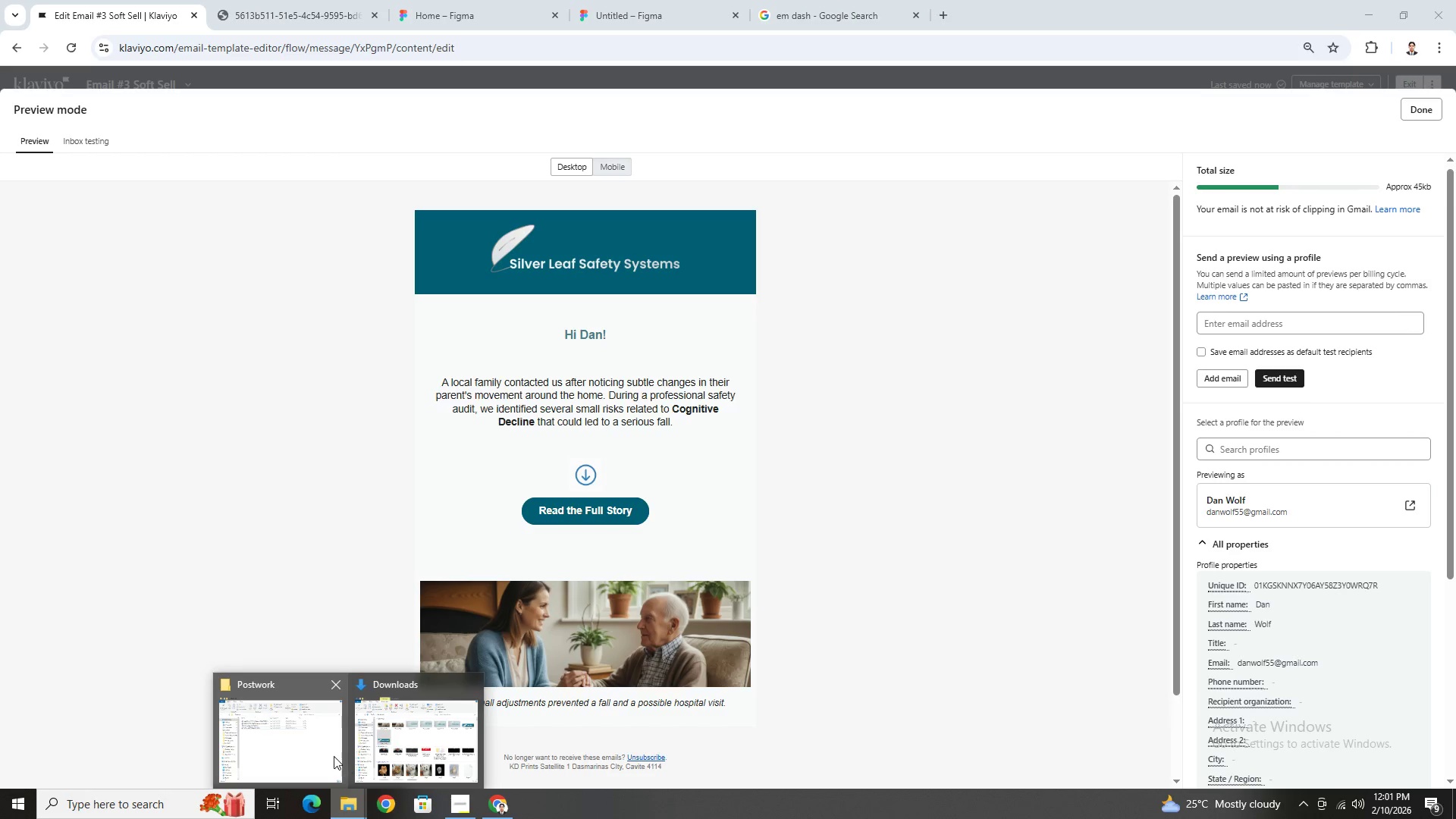 
left_click([325, 750])
 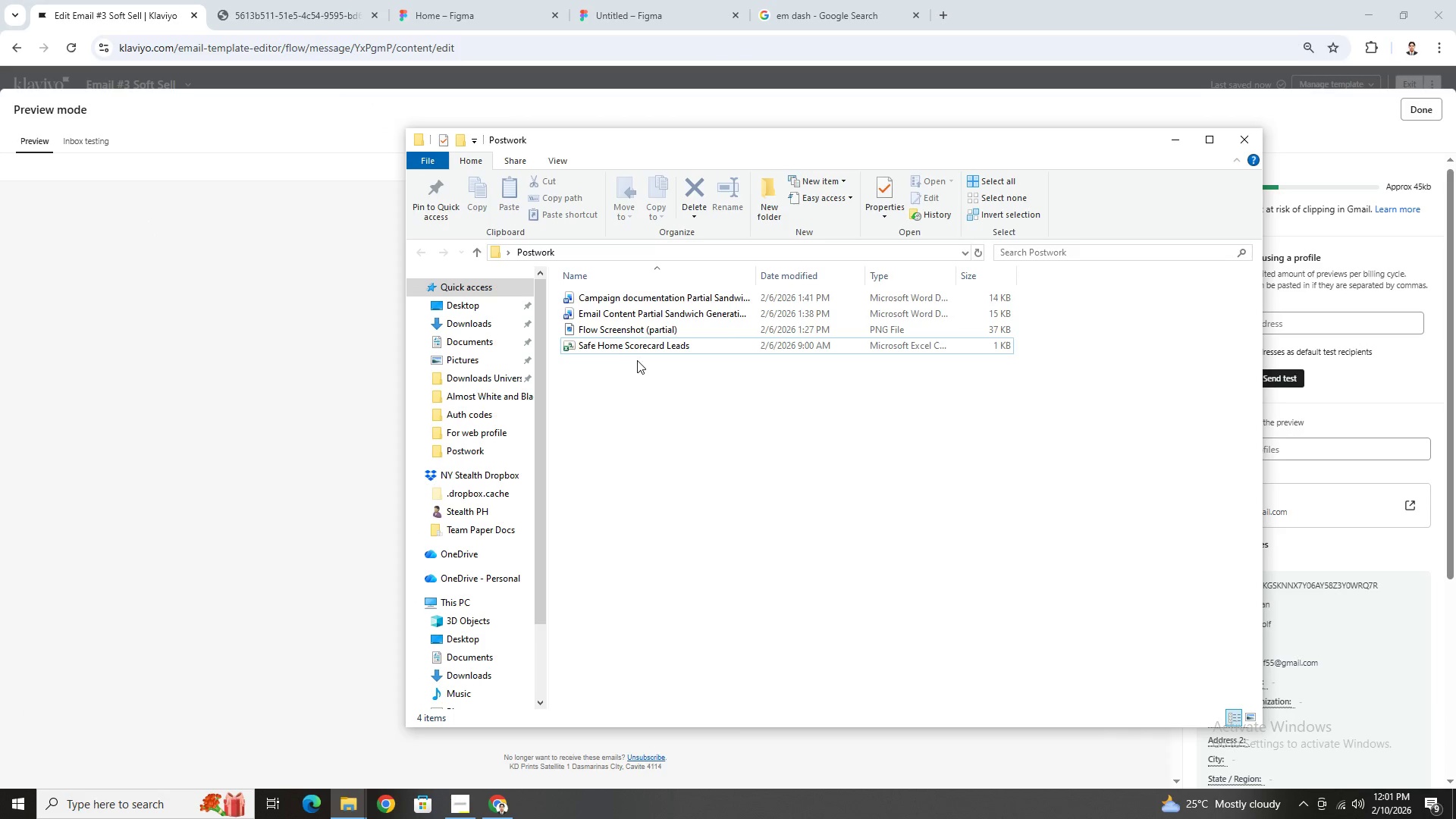 
double_click([645, 350])
 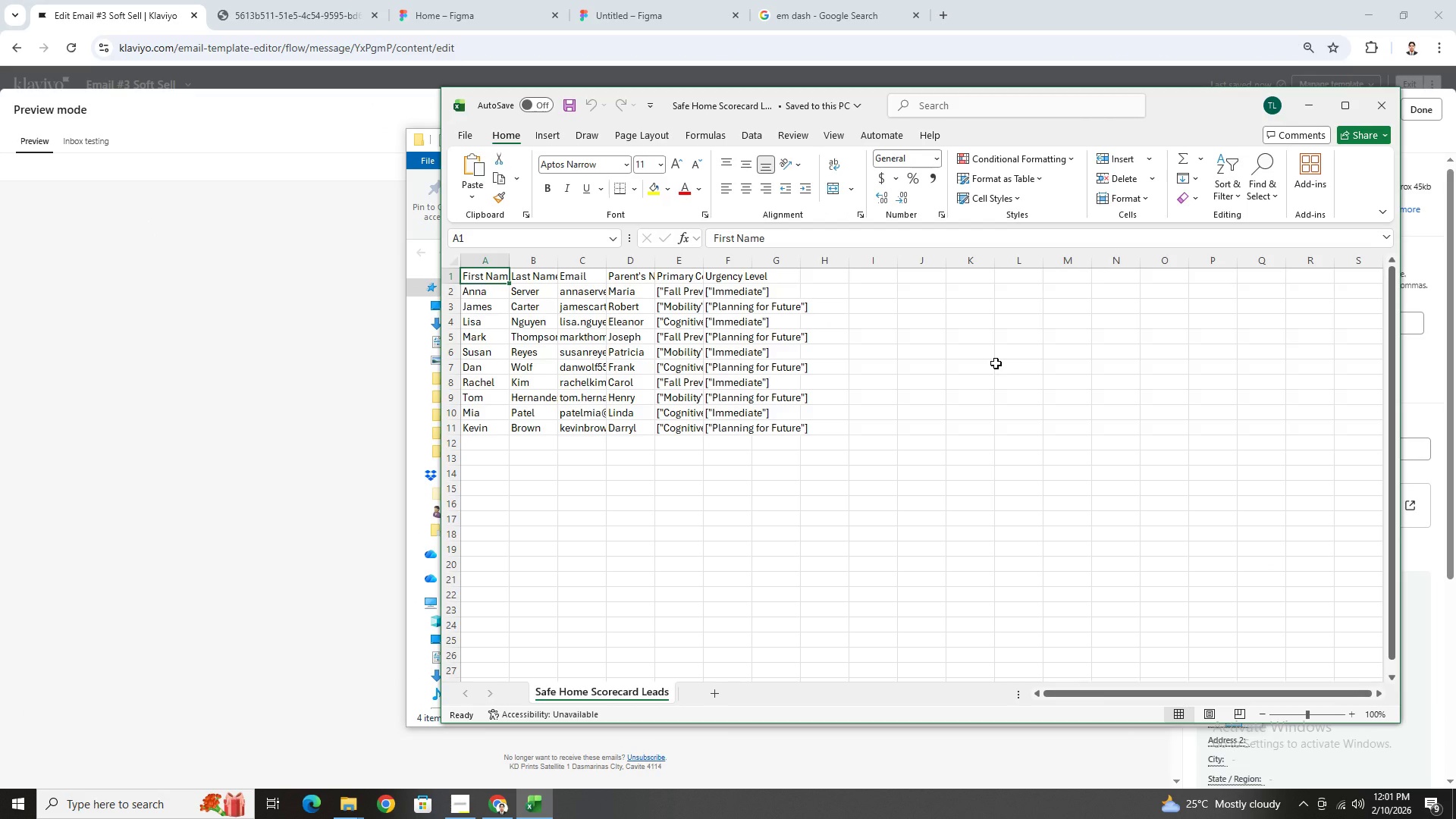 
wait(7.44)
 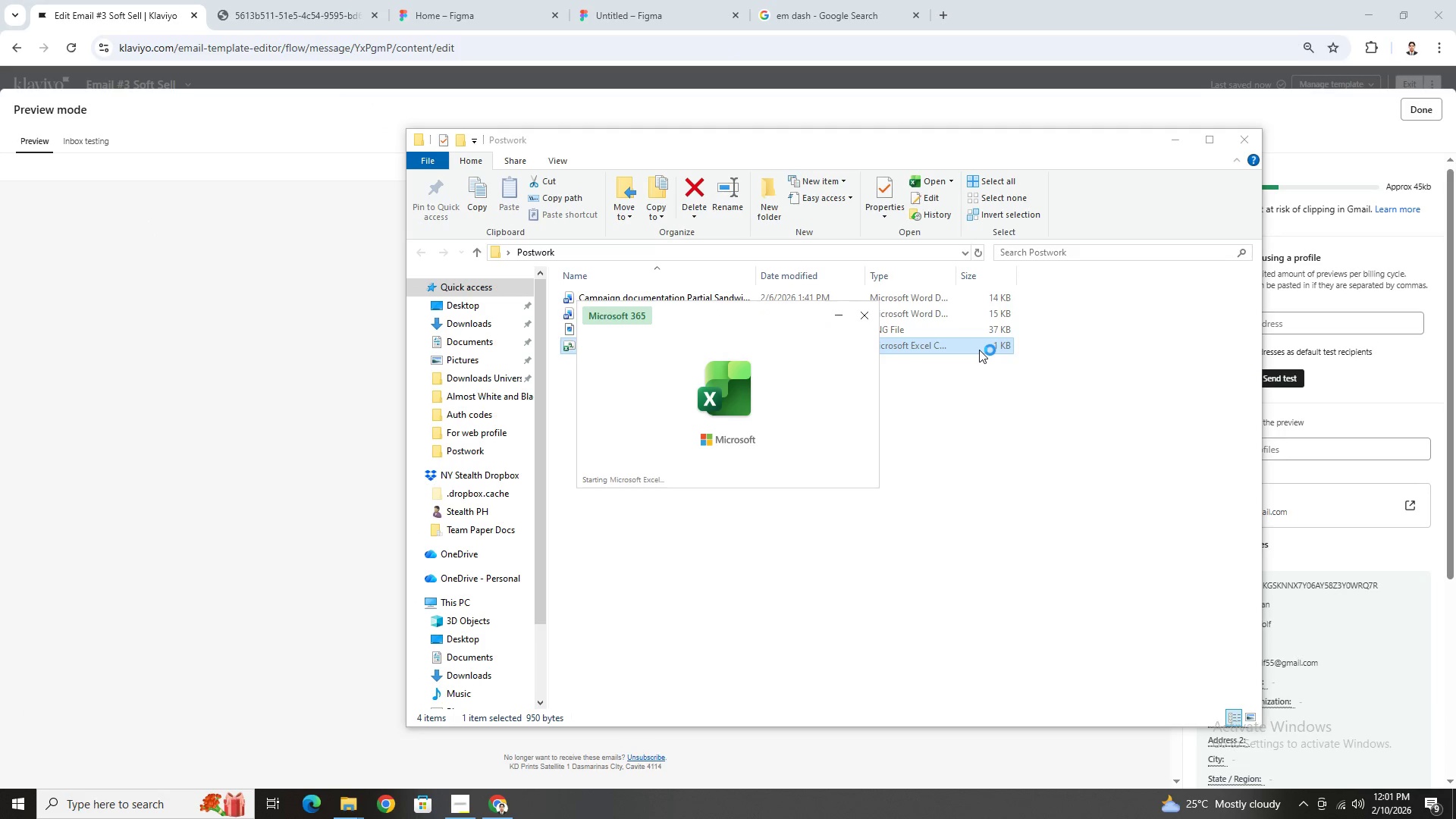 
left_click([1385, 105])
 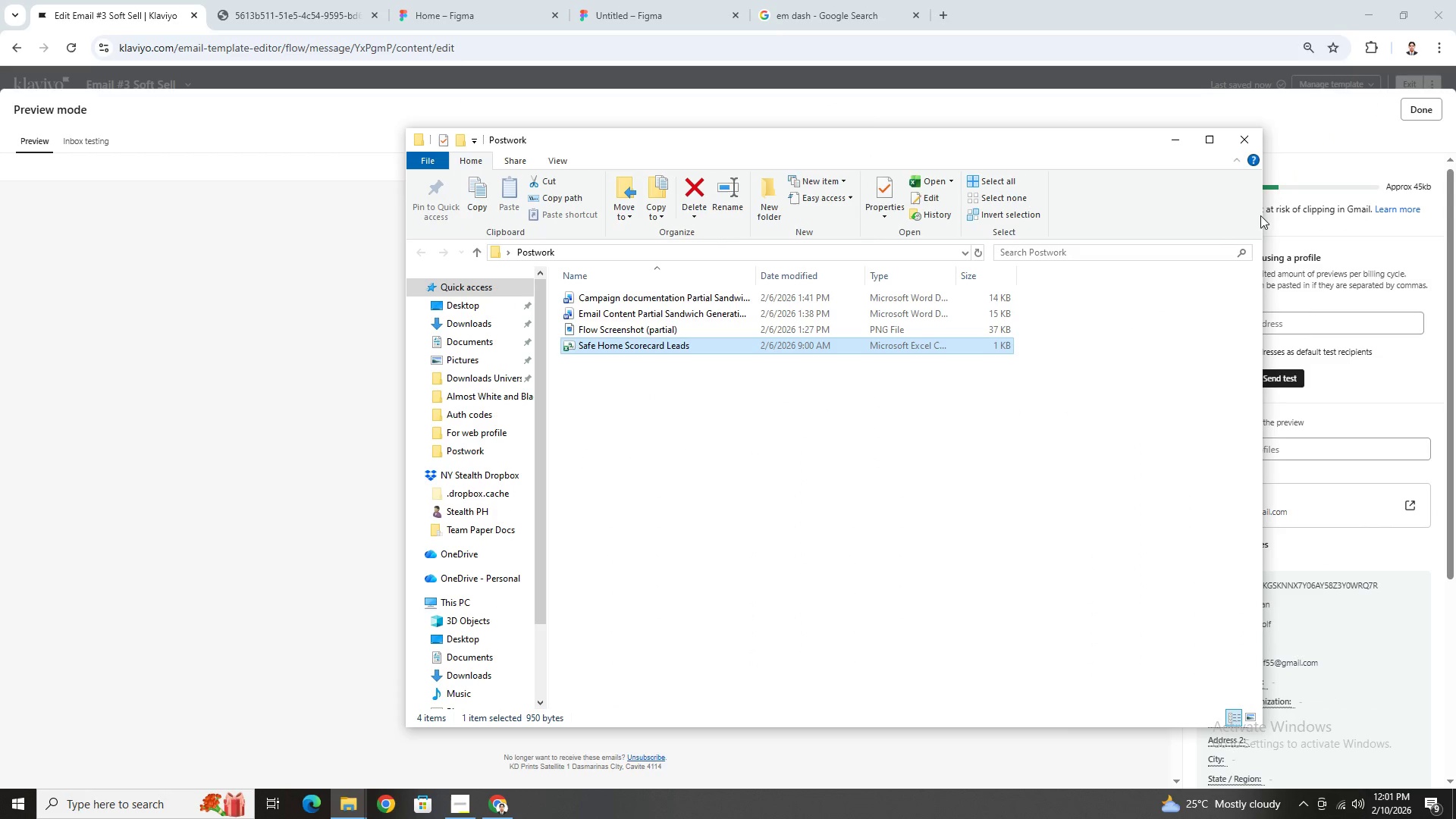 
left_click([1179, 144])
 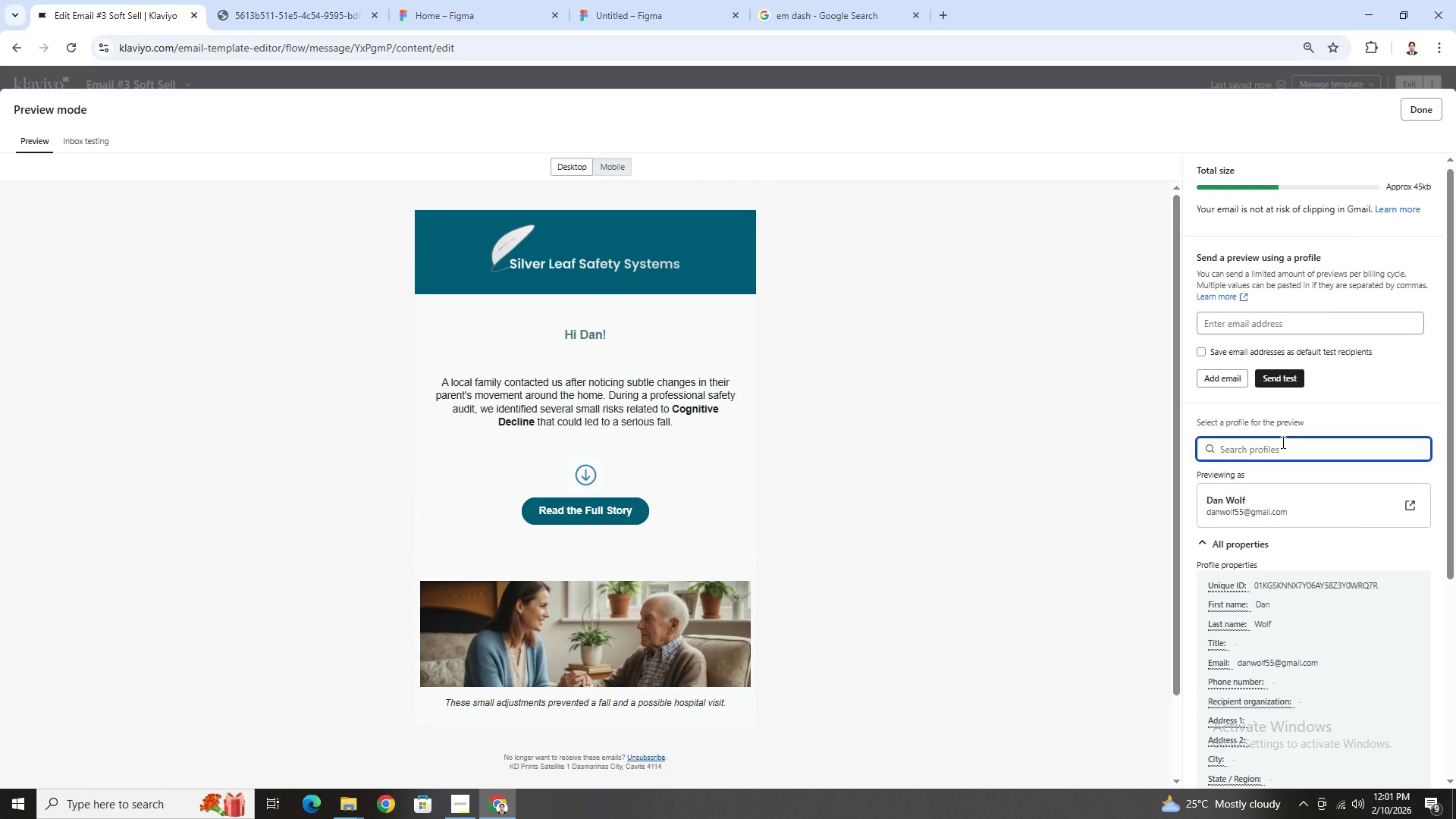 
type(maria)
 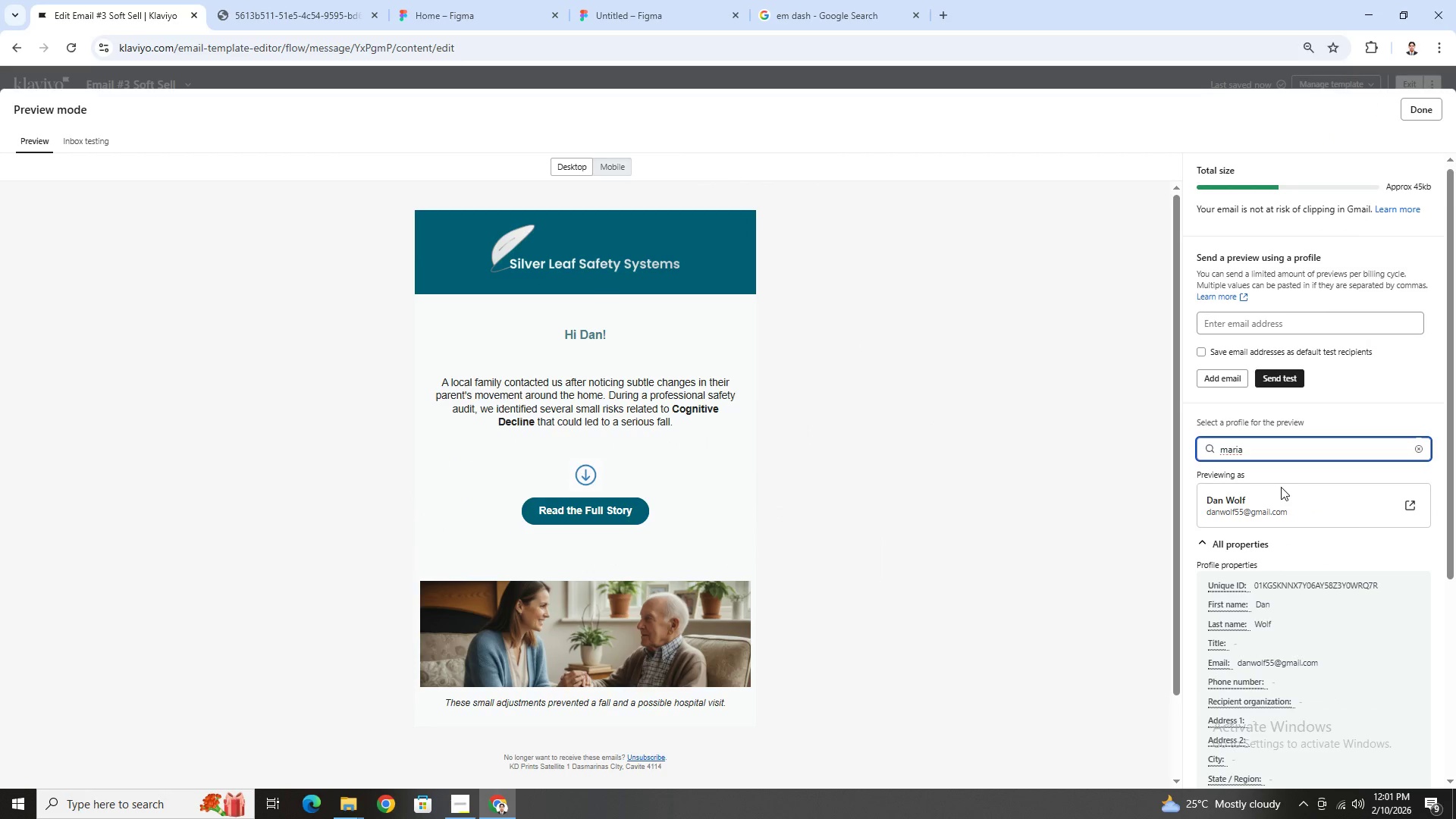 
key(Backspace)
 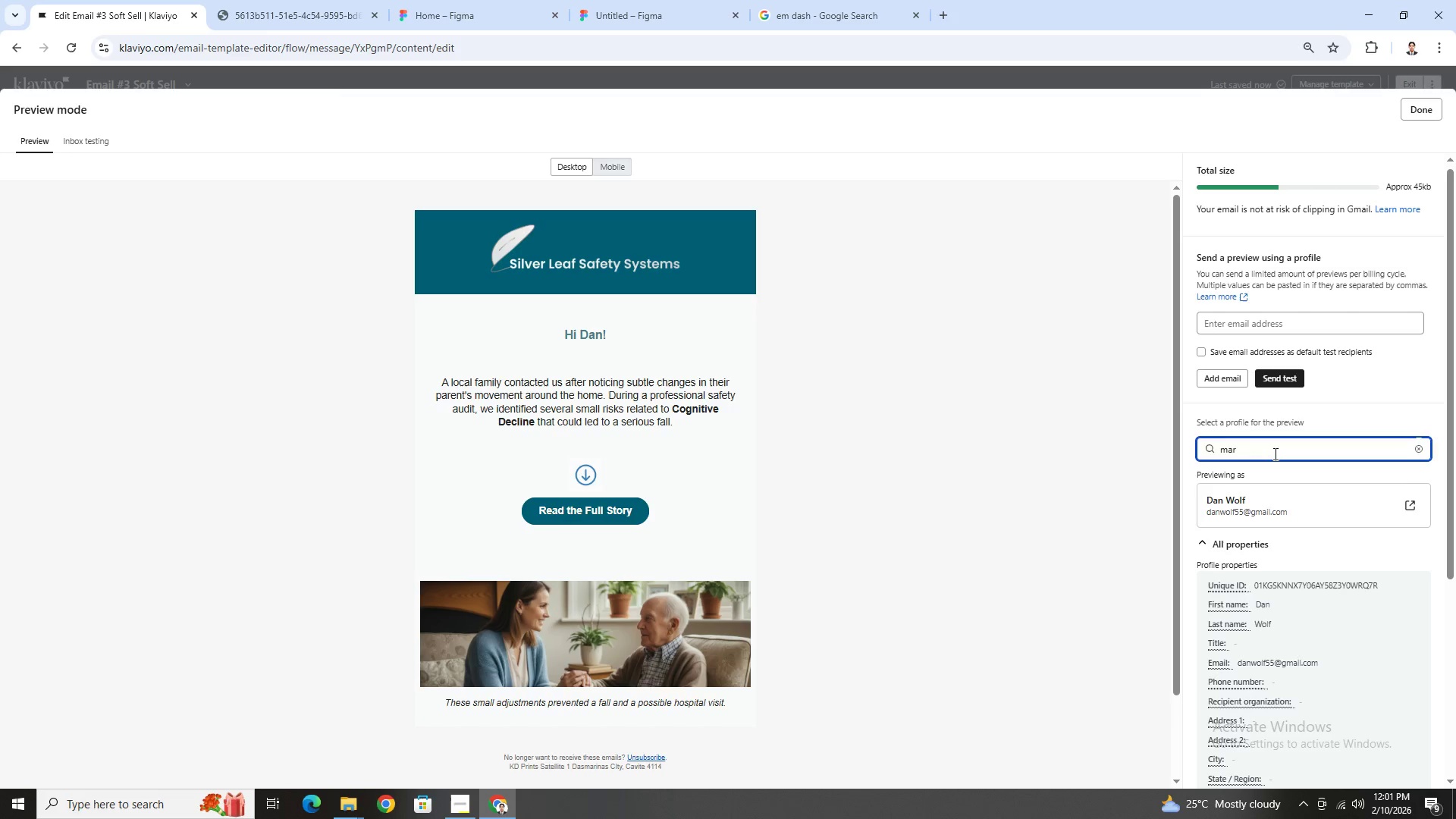 
key(Backspace)
 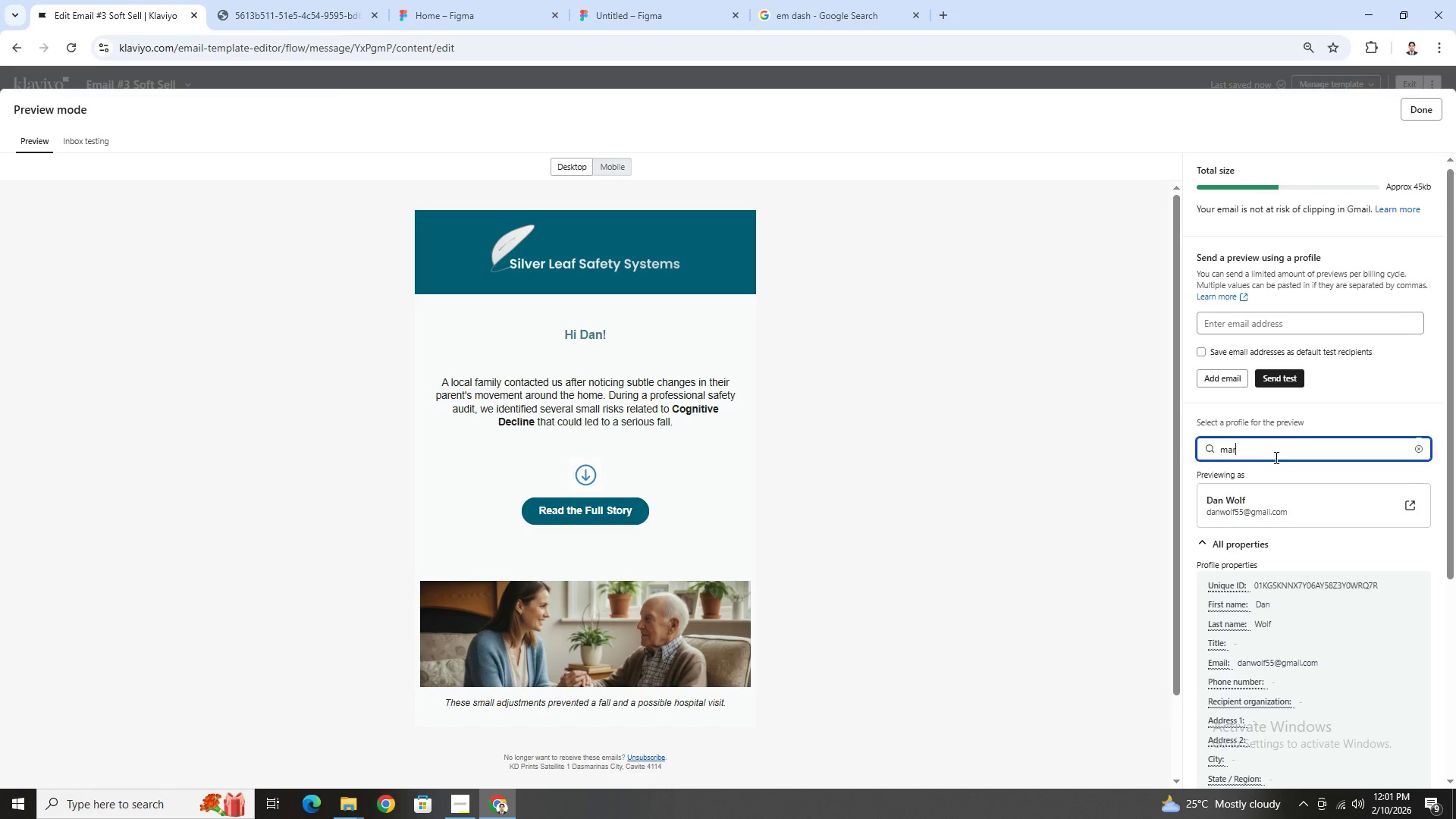 
key(Backspace)
 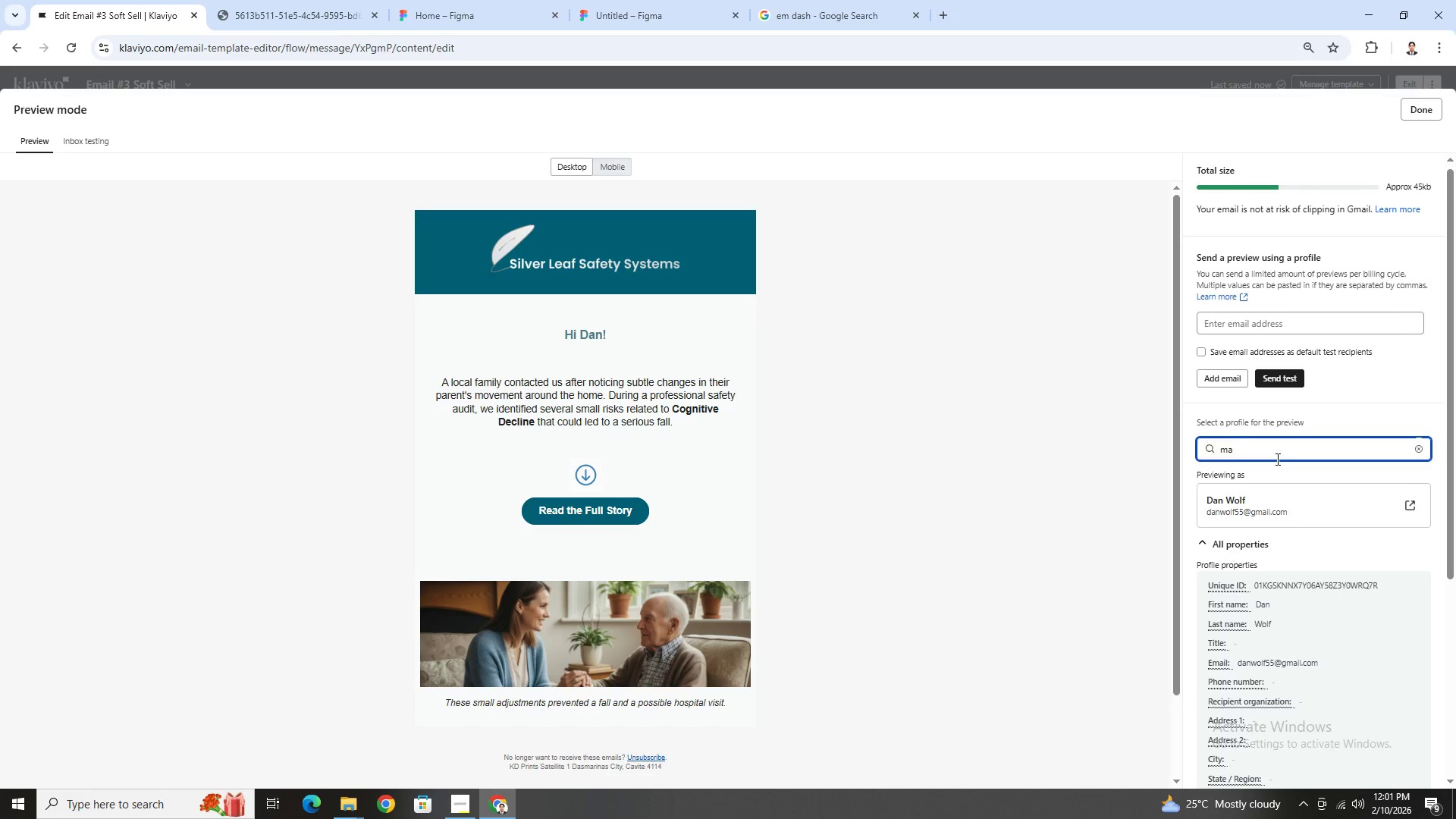 
key(Backspace)
 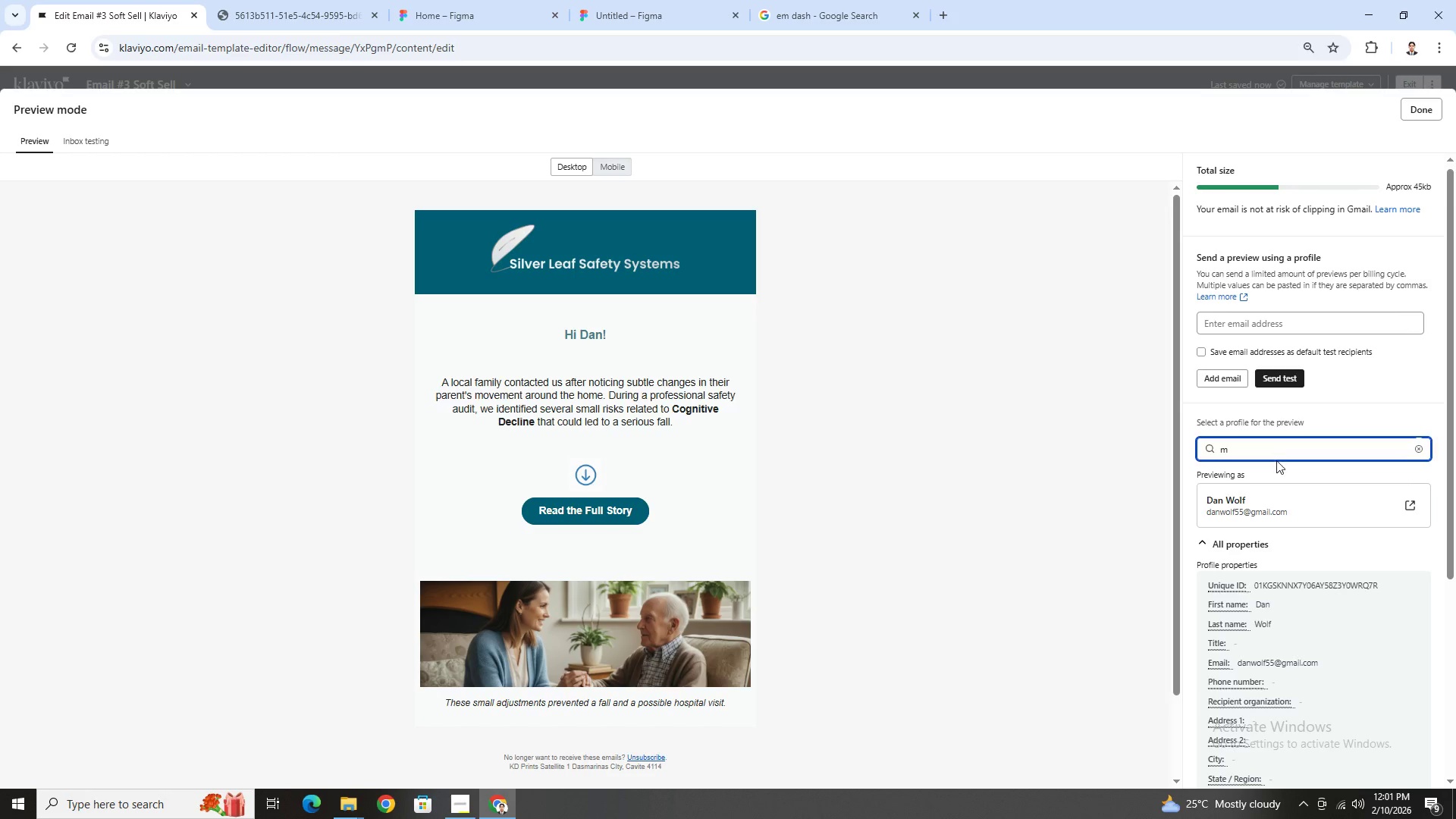 
key(Backspace)
 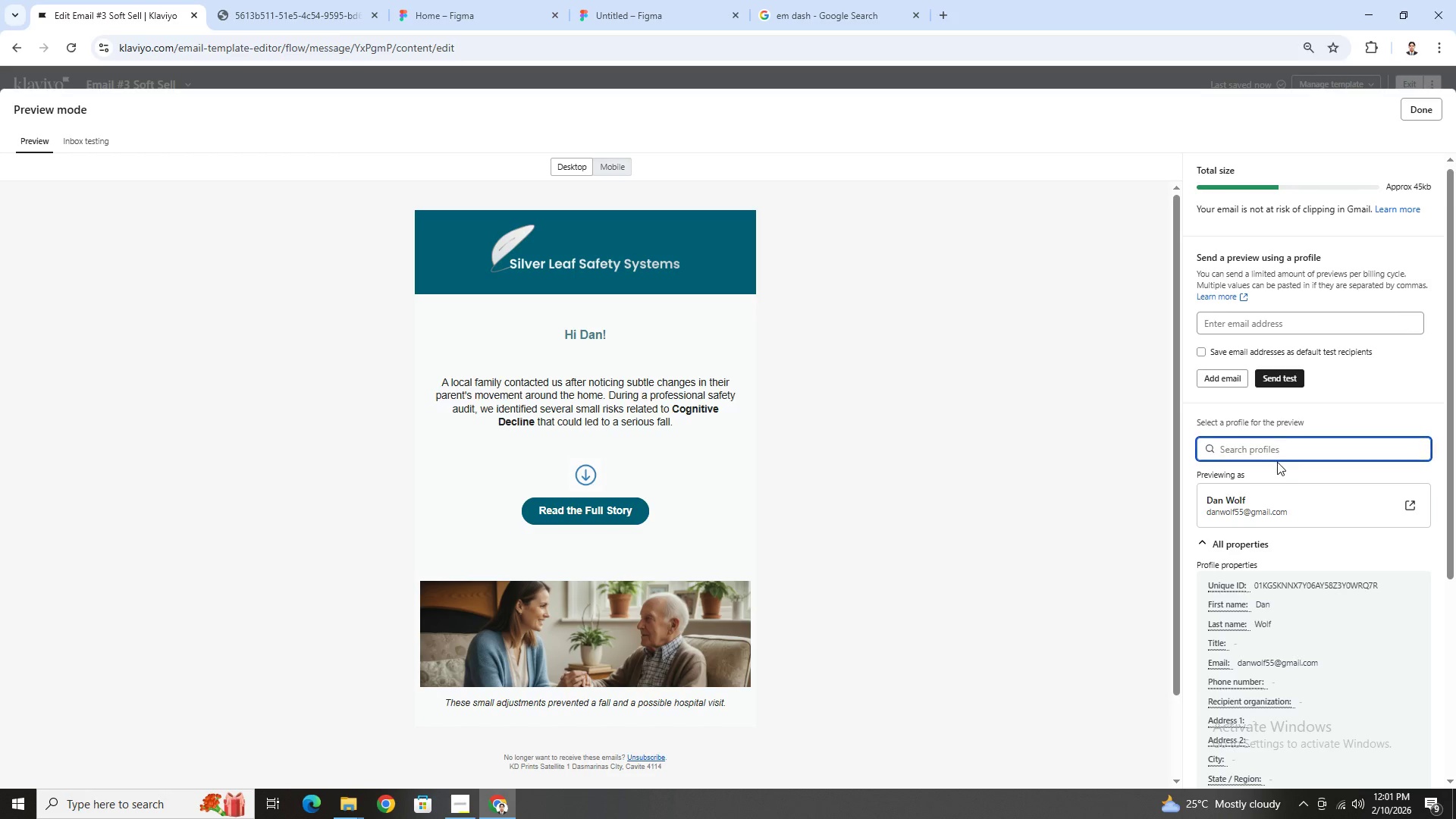 
key(Backspace)
 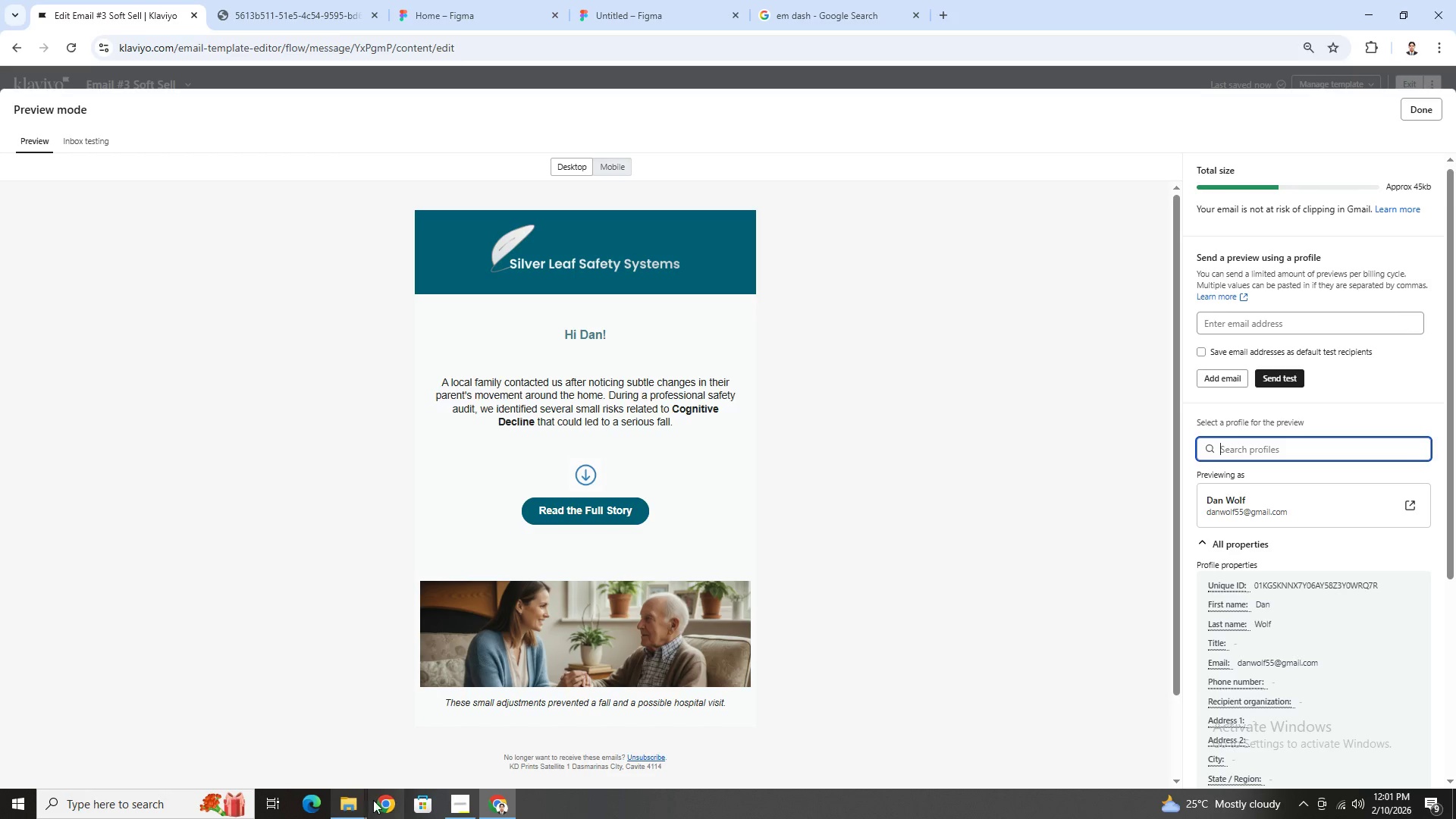 
mouse_move([364, 783])
 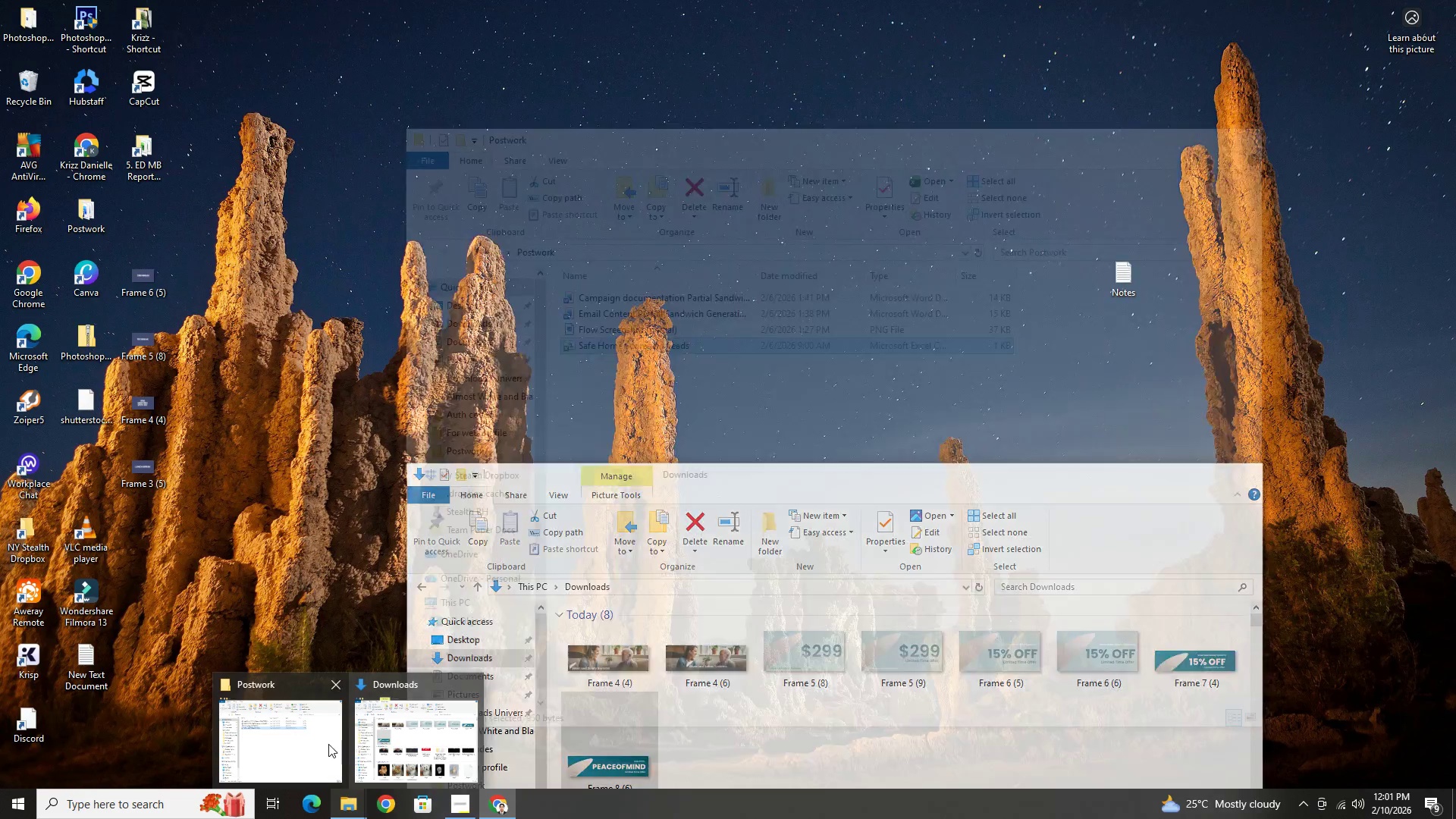 
left_click([320, 744])
 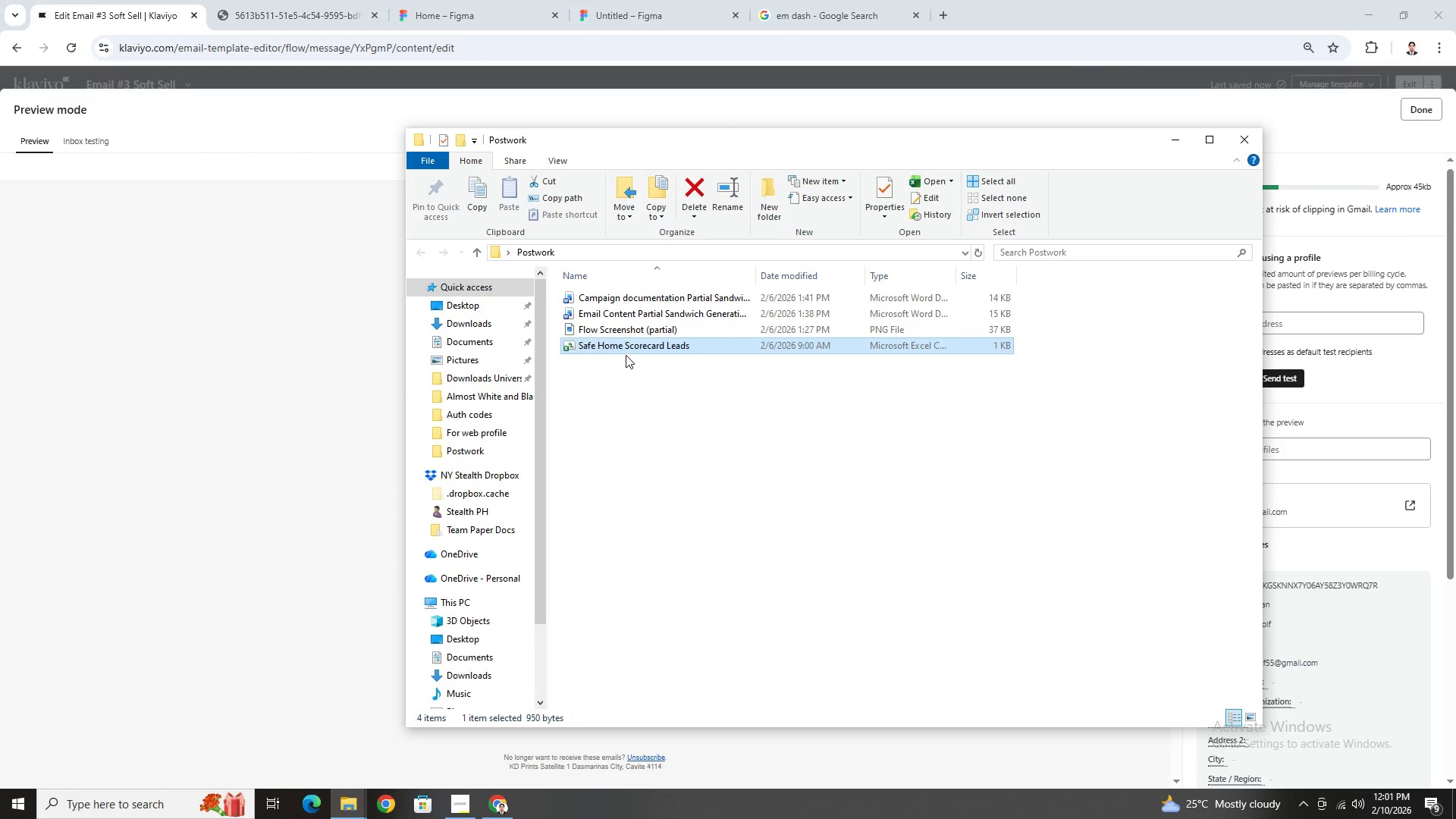 
double_click([628, 350])
 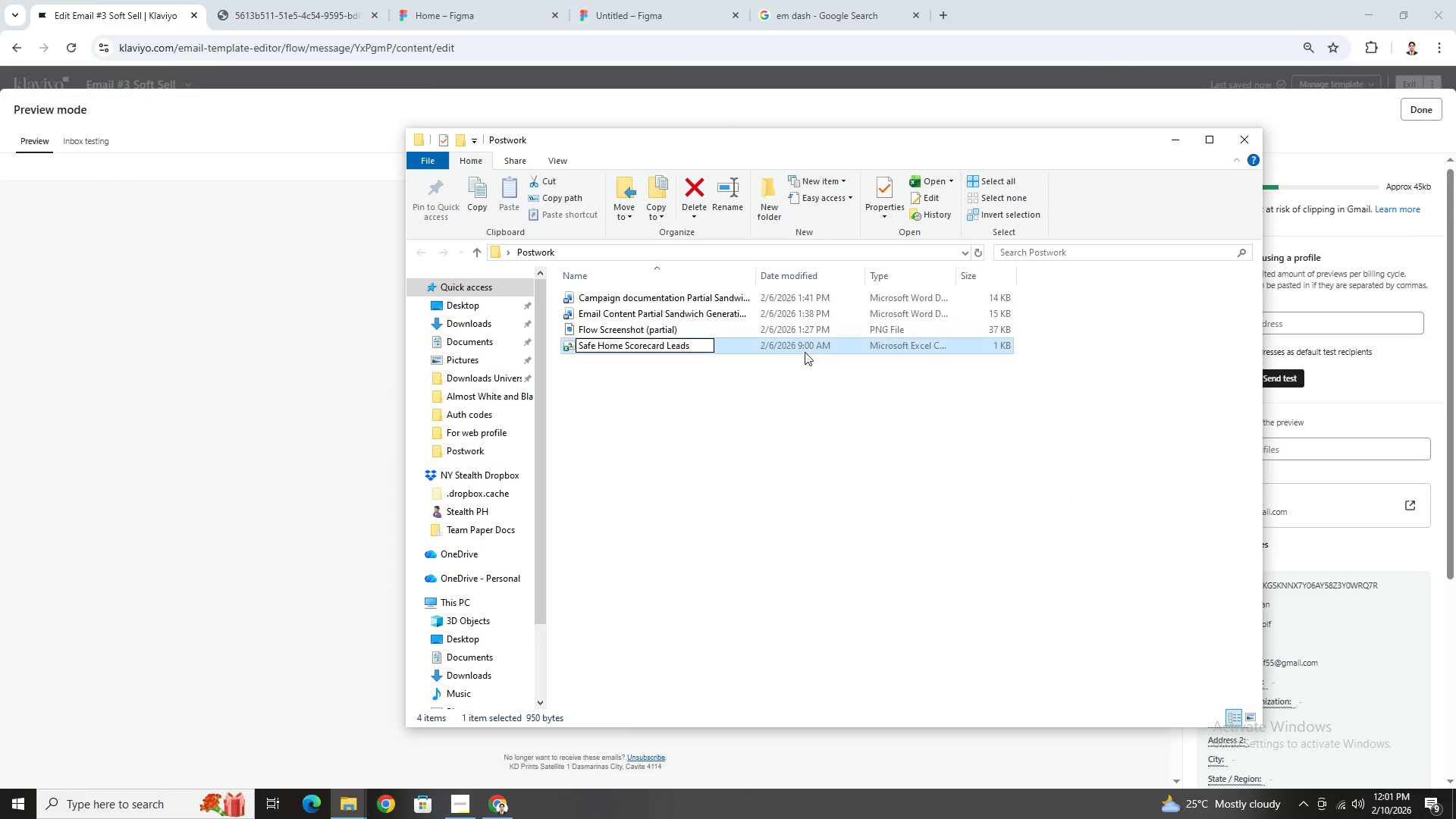 
double_click([804, 346])
 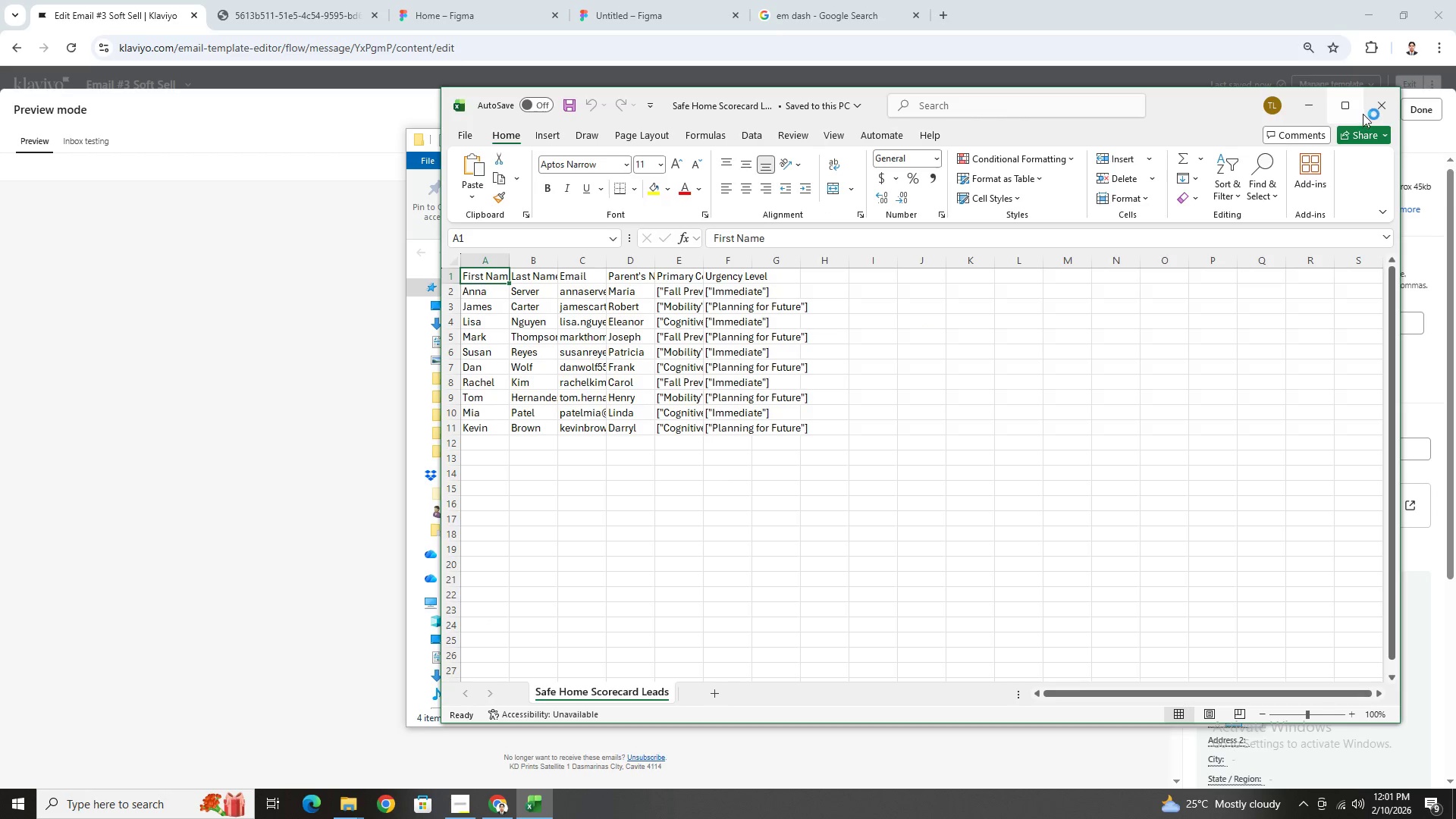 
wait(6.61)
 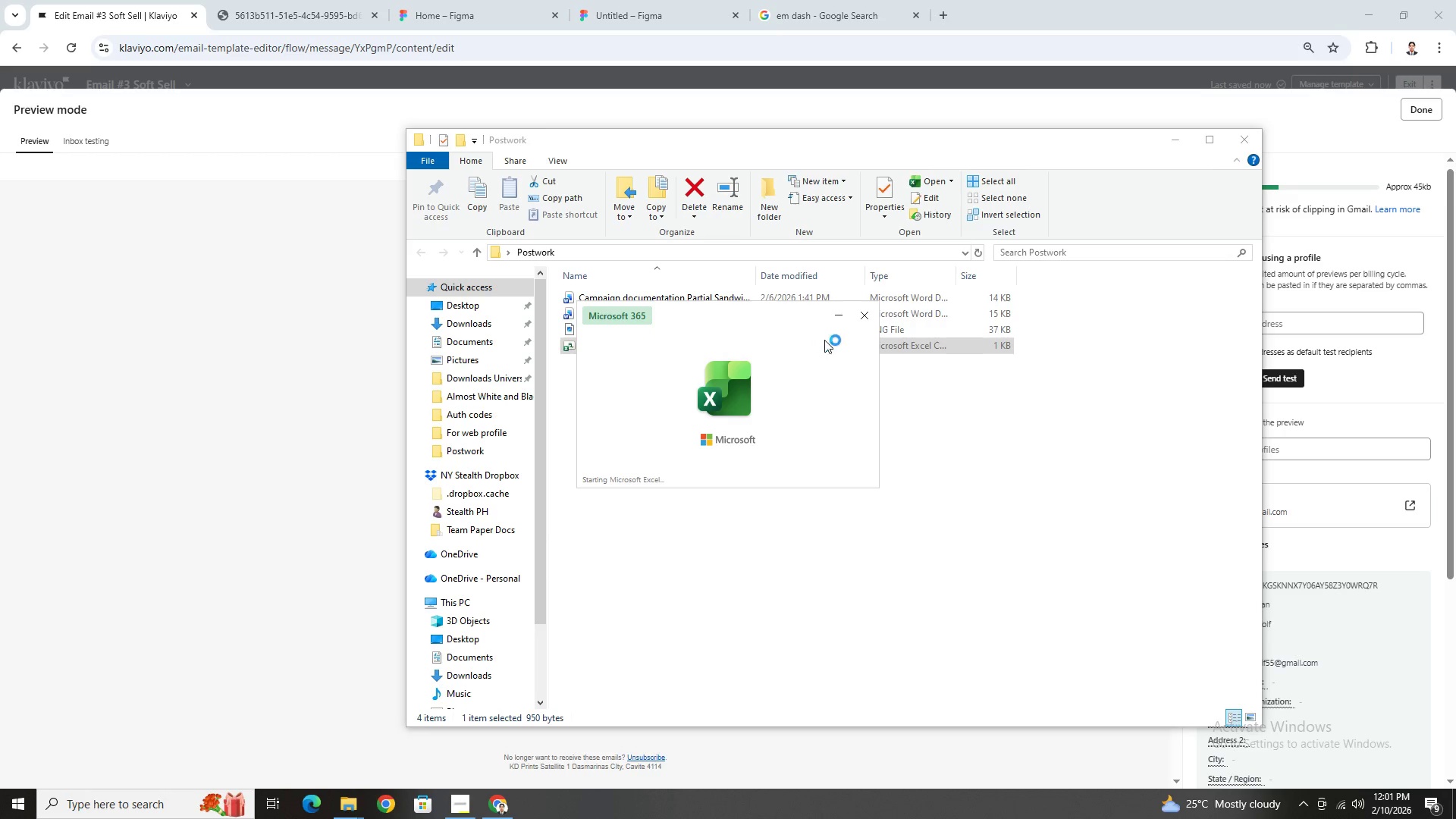 
left_click([1174, 144])
 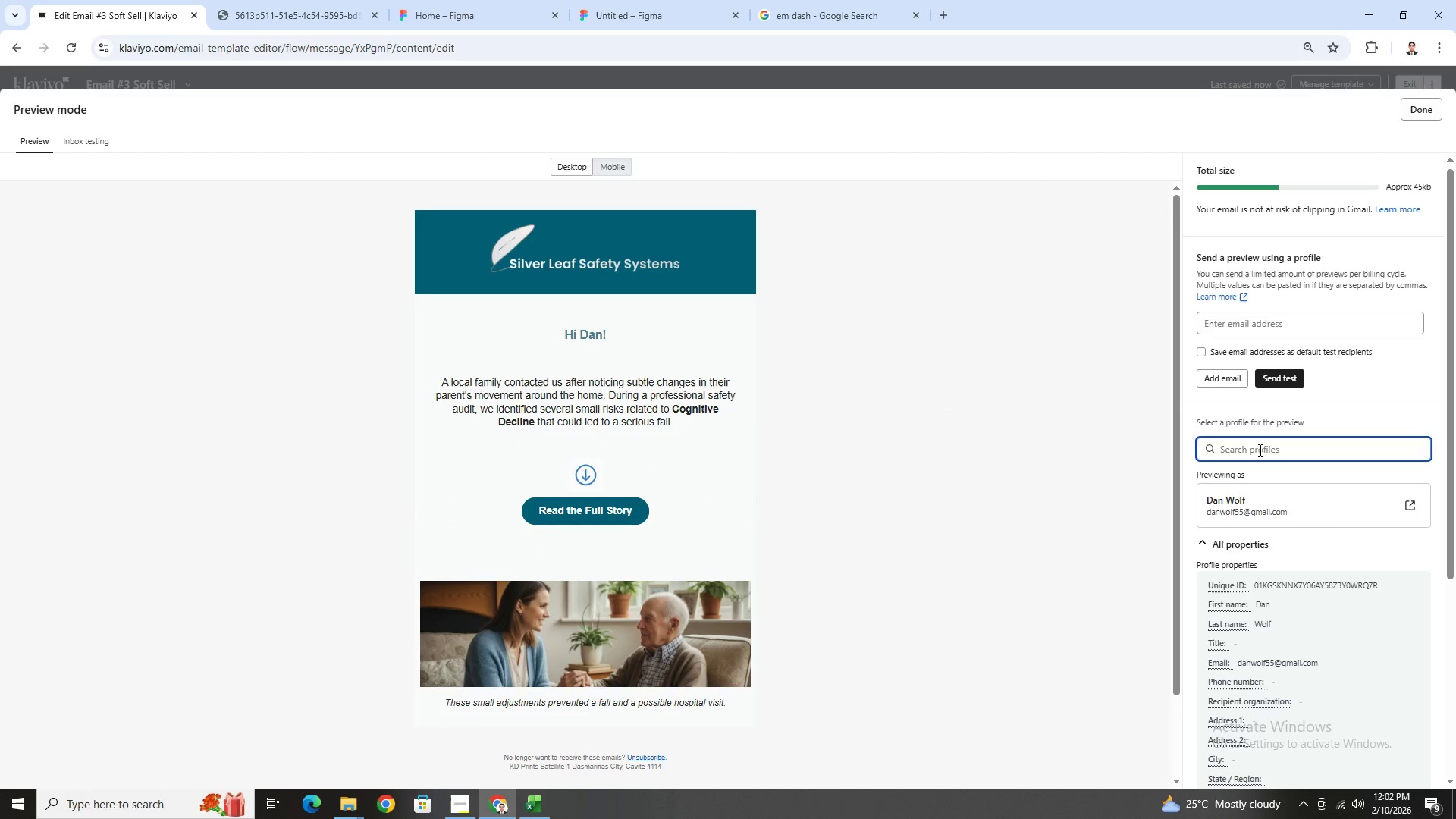 
type(anna)
 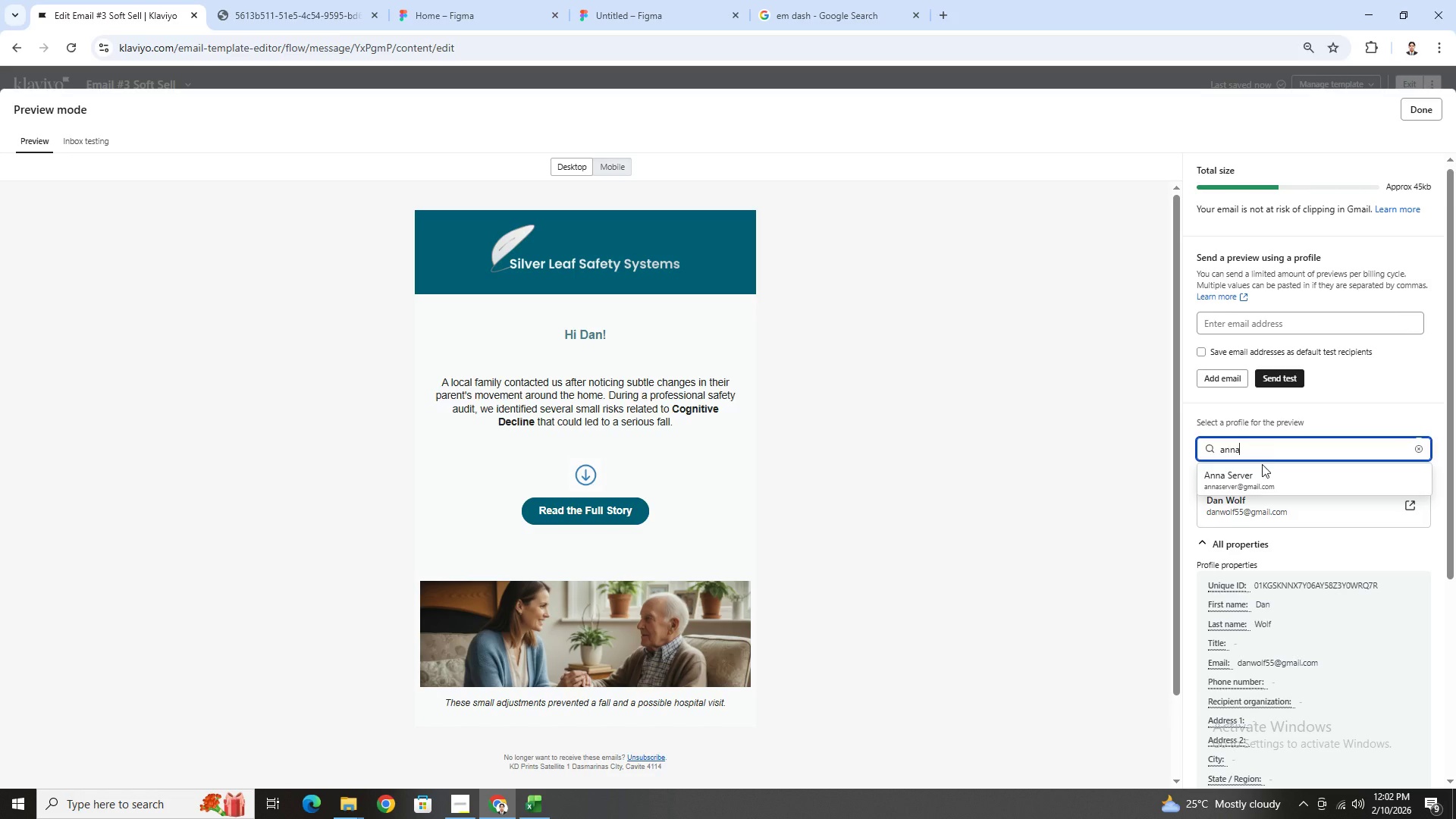 
left_click([1269, 475])
 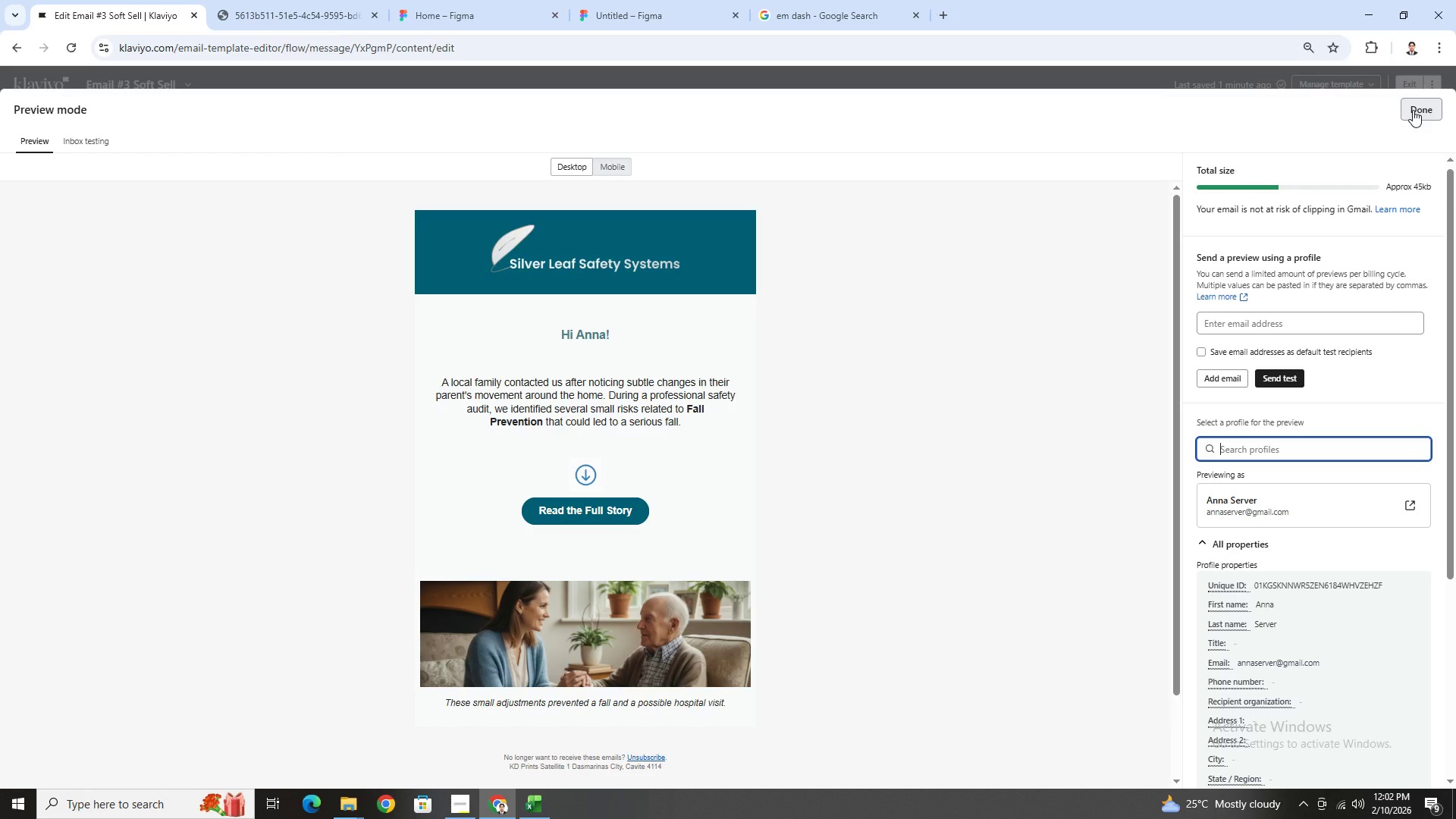 
wait(19.88)
 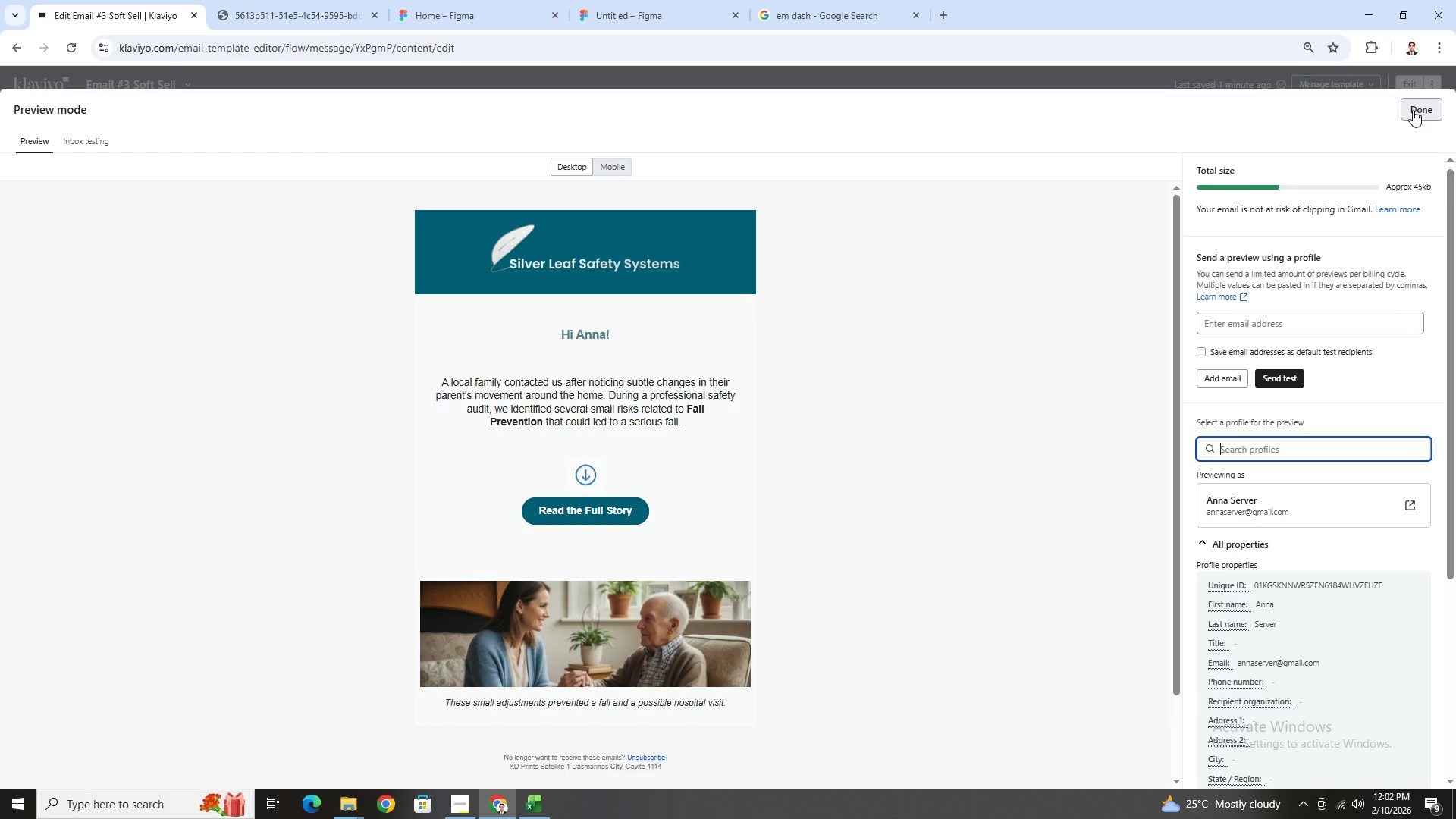 
left_click([1413, 110])
 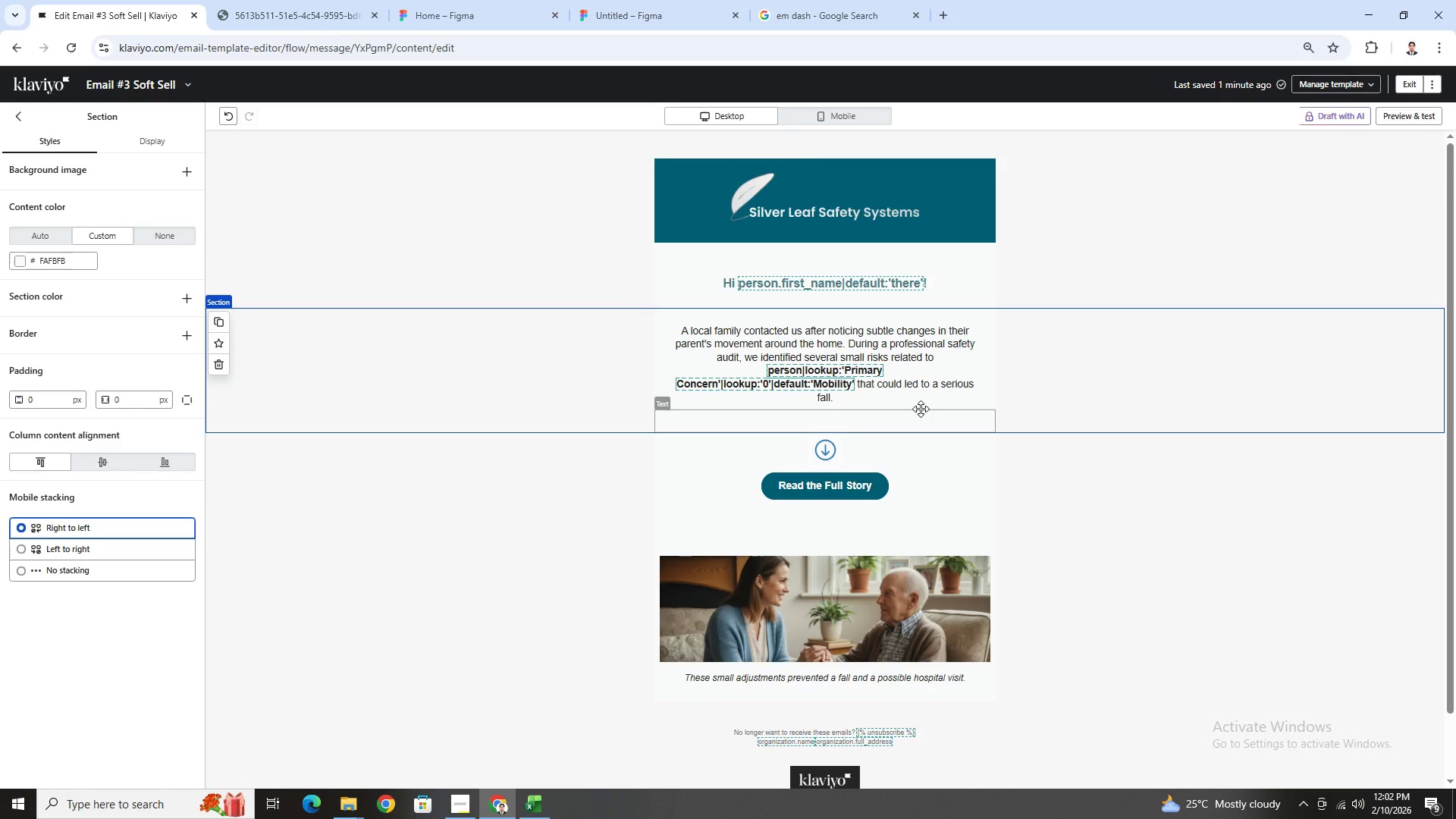 
wait(6.88)
 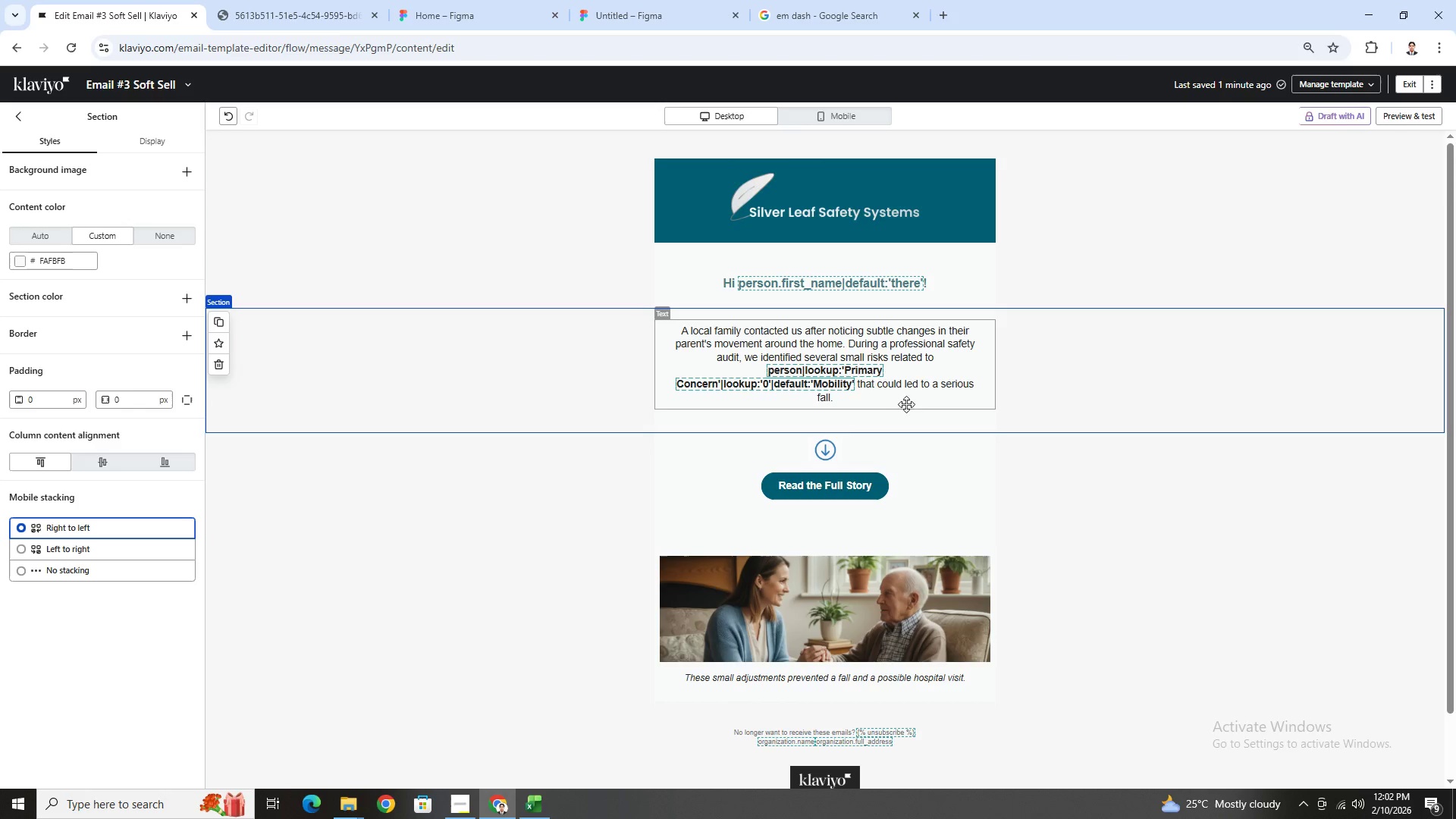 
left_click([921, 413])
 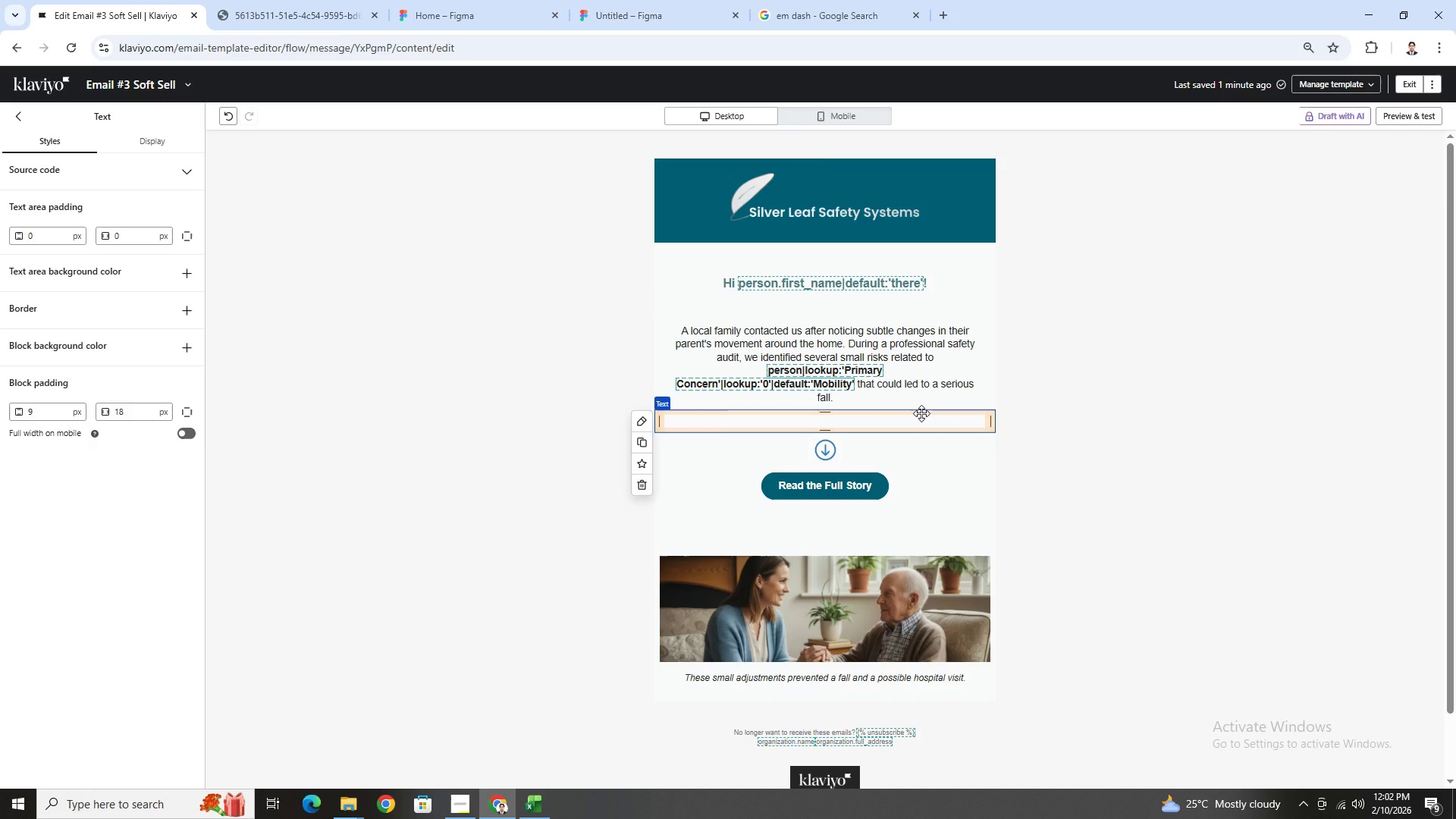 
double_click([921, 413])
 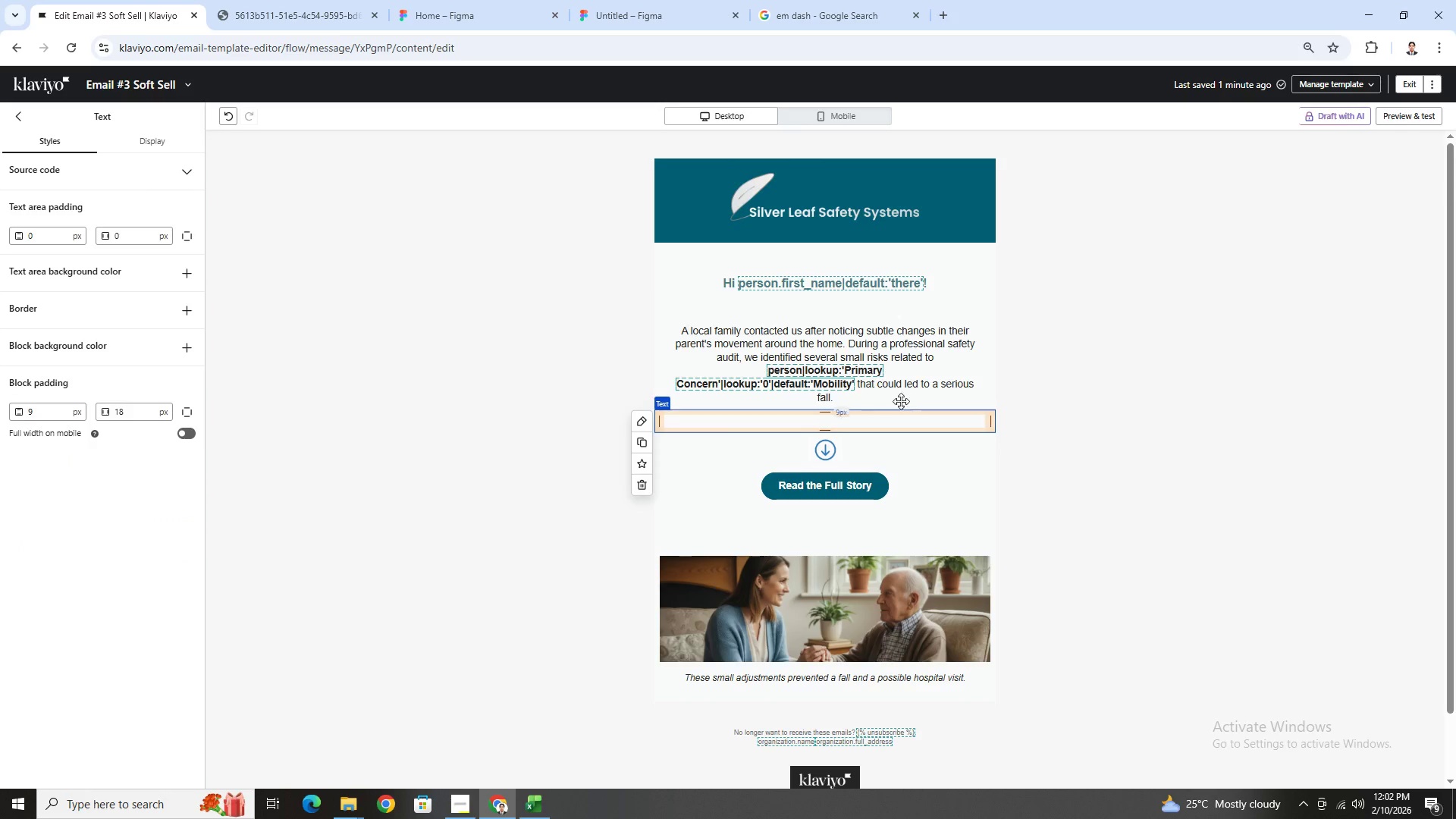 
left_click([858, 355])
 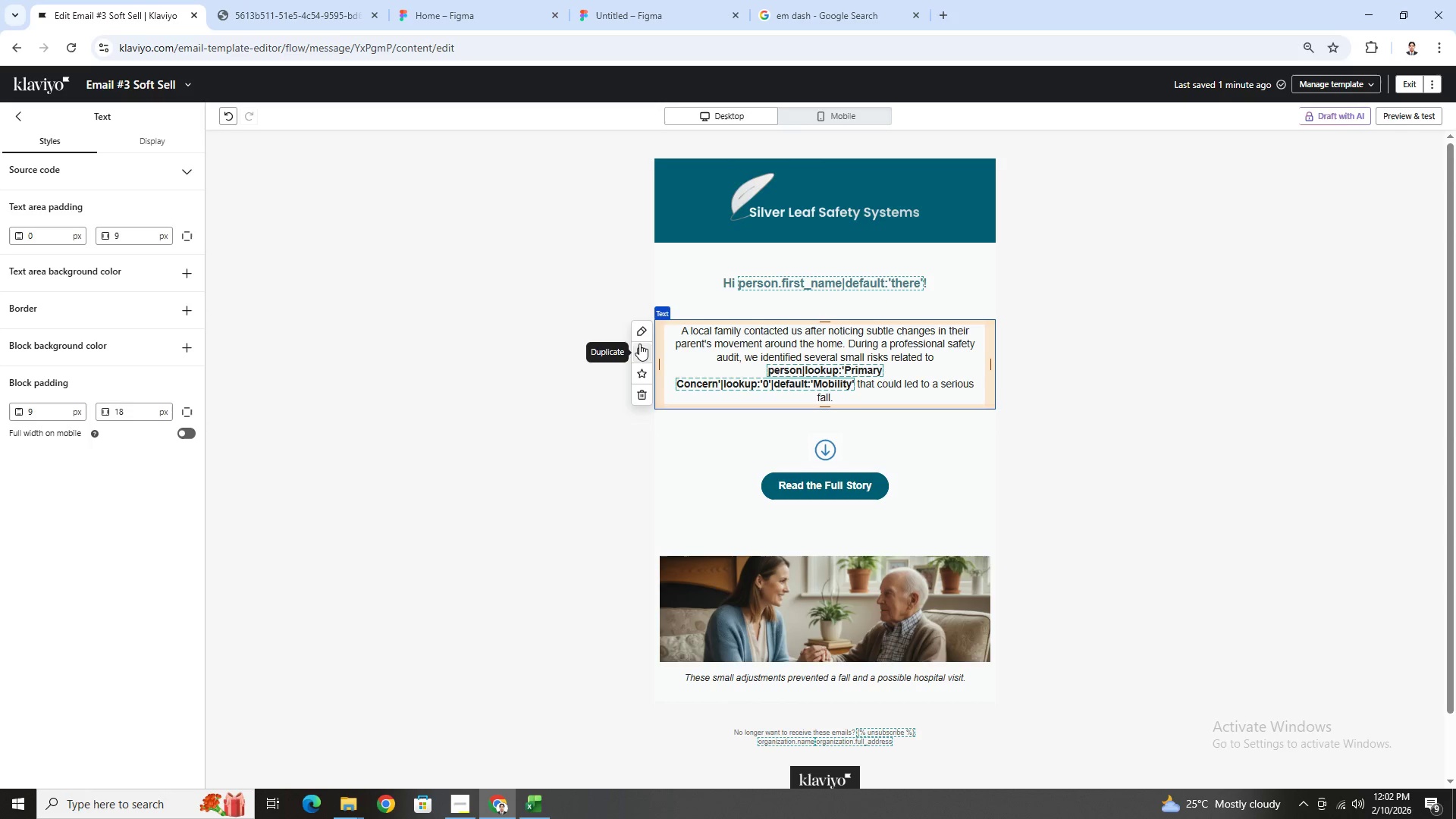 
wait(5.92)
 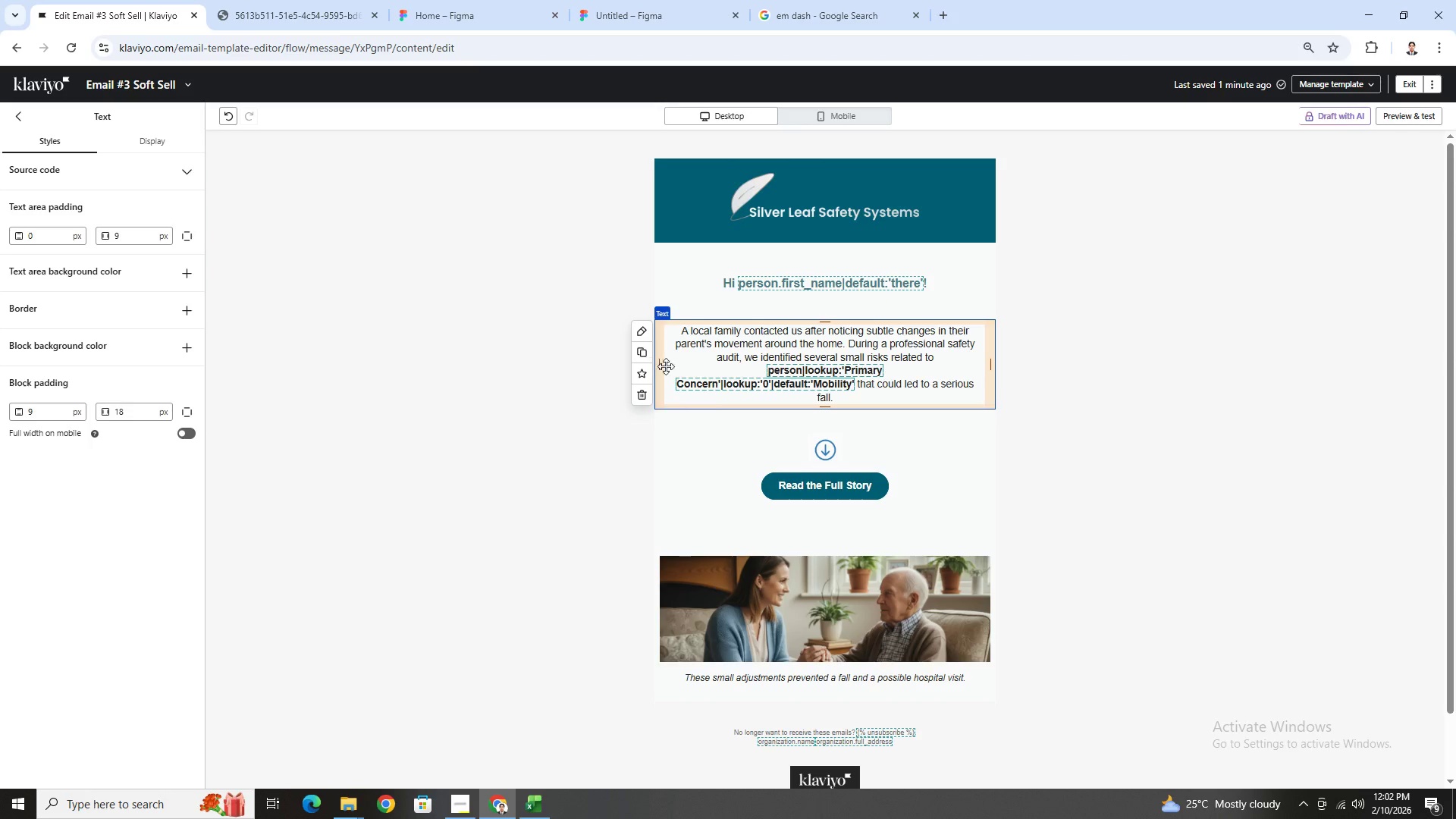 
left_click([642, 359])
 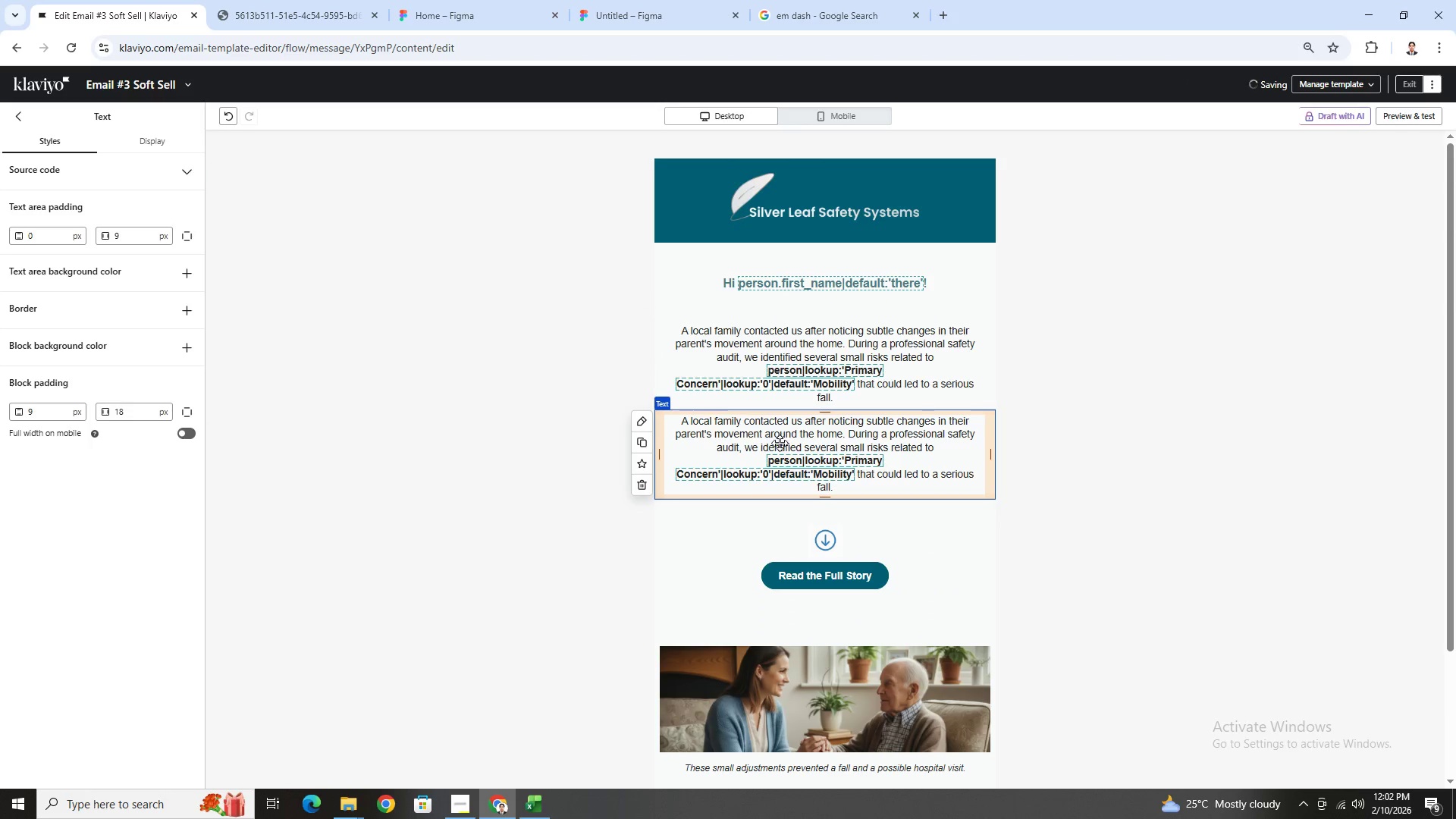 
double_click([780, 443])
 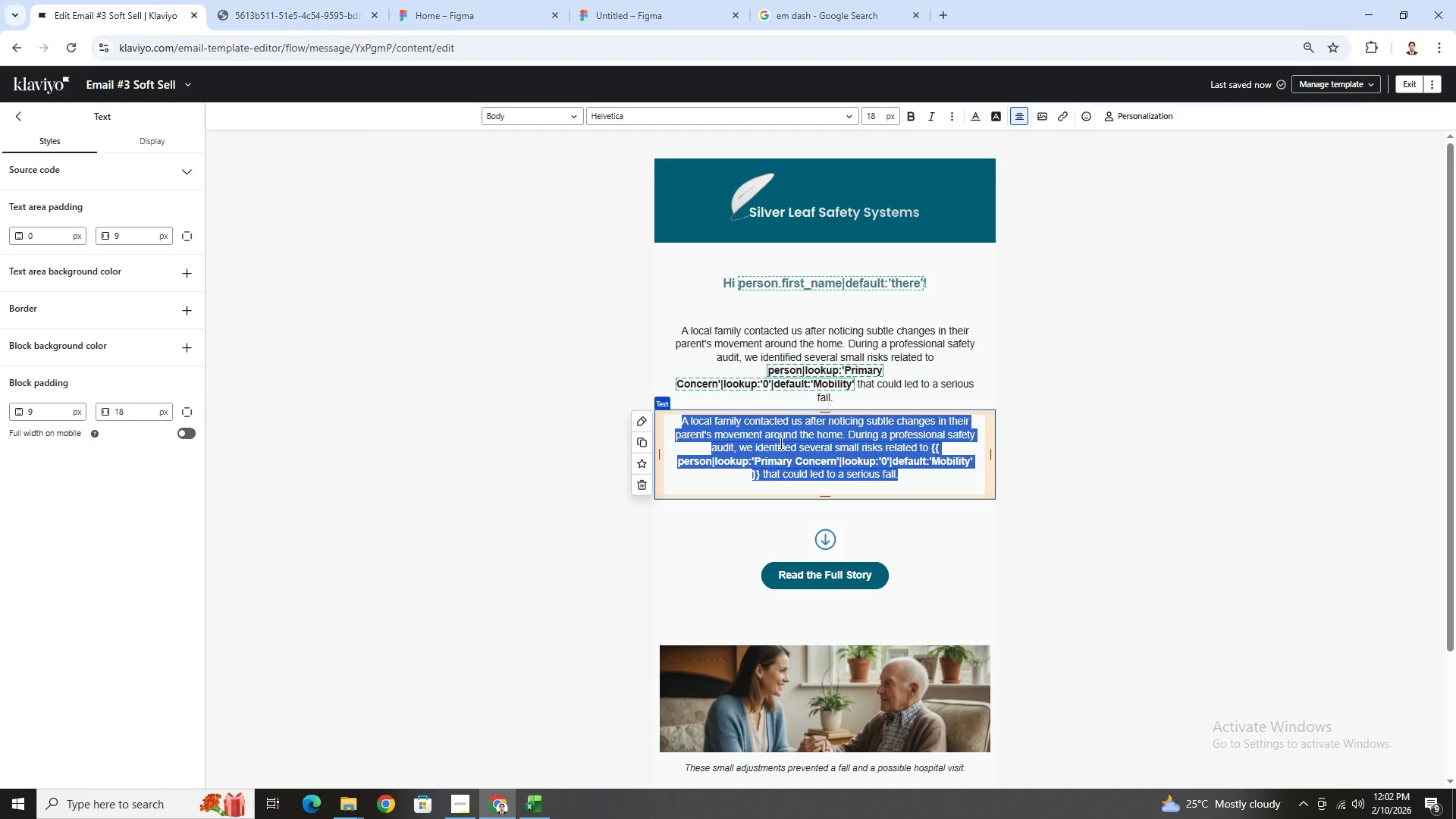 
type(SImple changes like improving lighting and adjusting)
 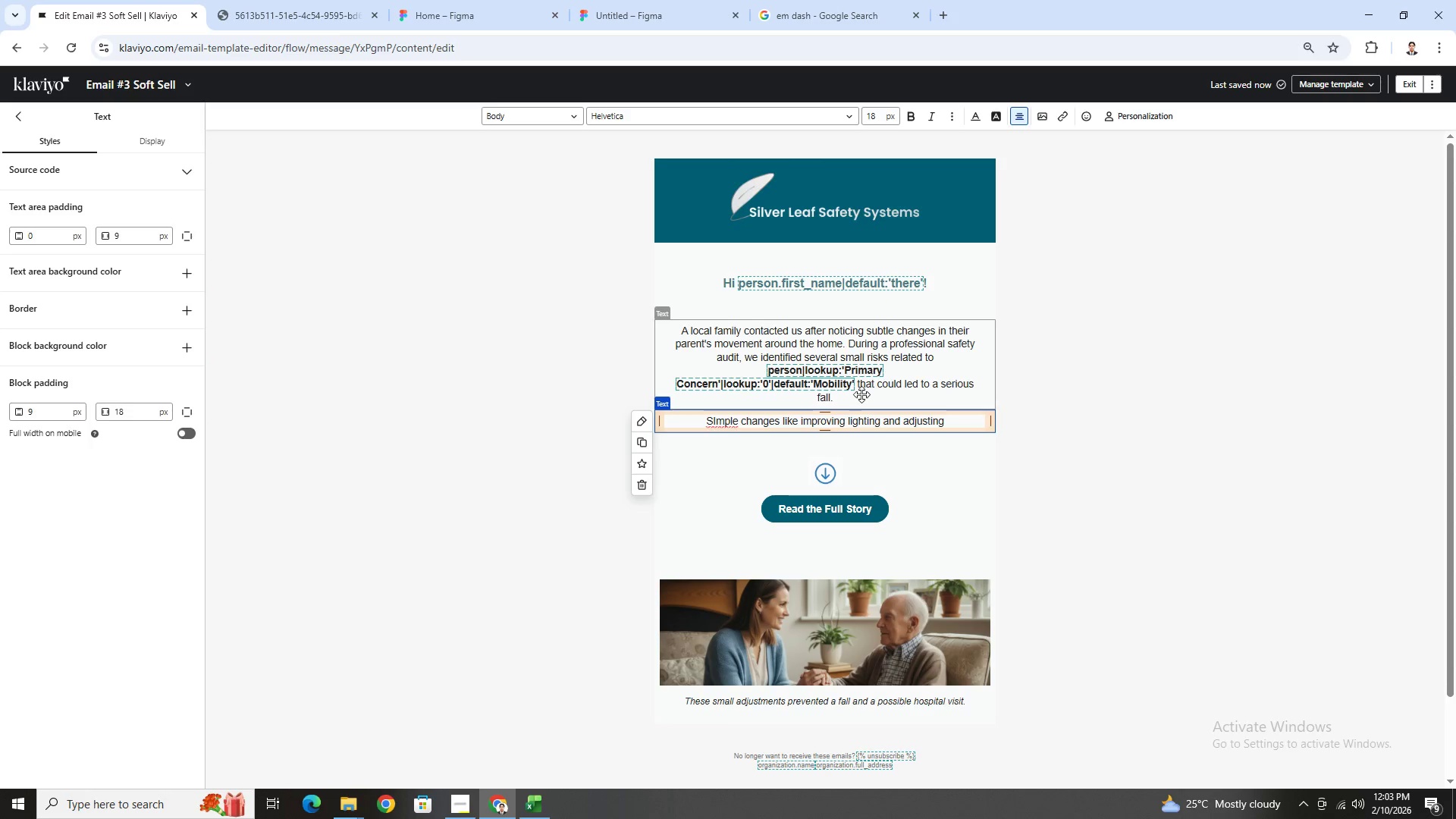 
wait(6.5)
 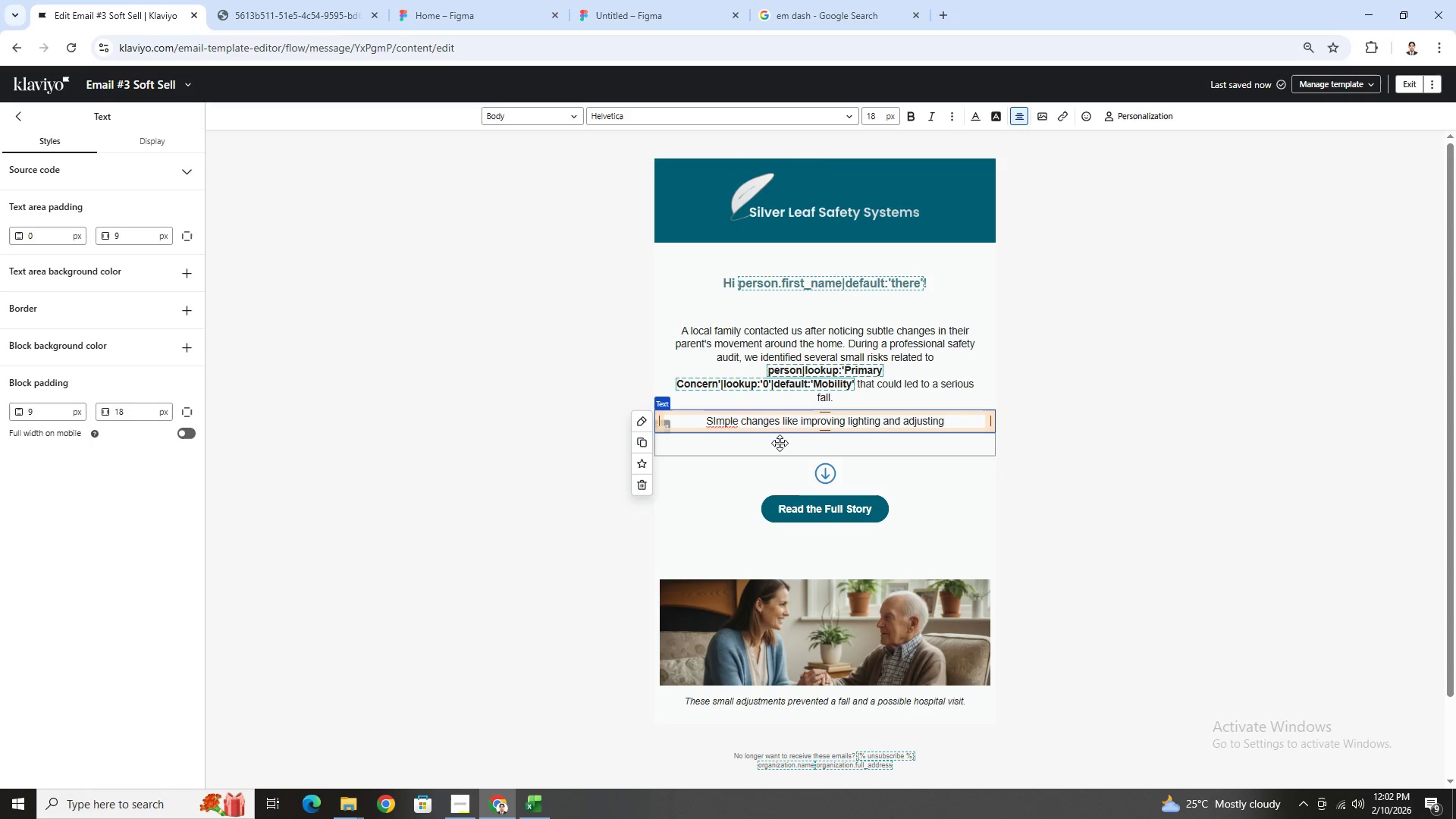 
double_click([862, 394])
 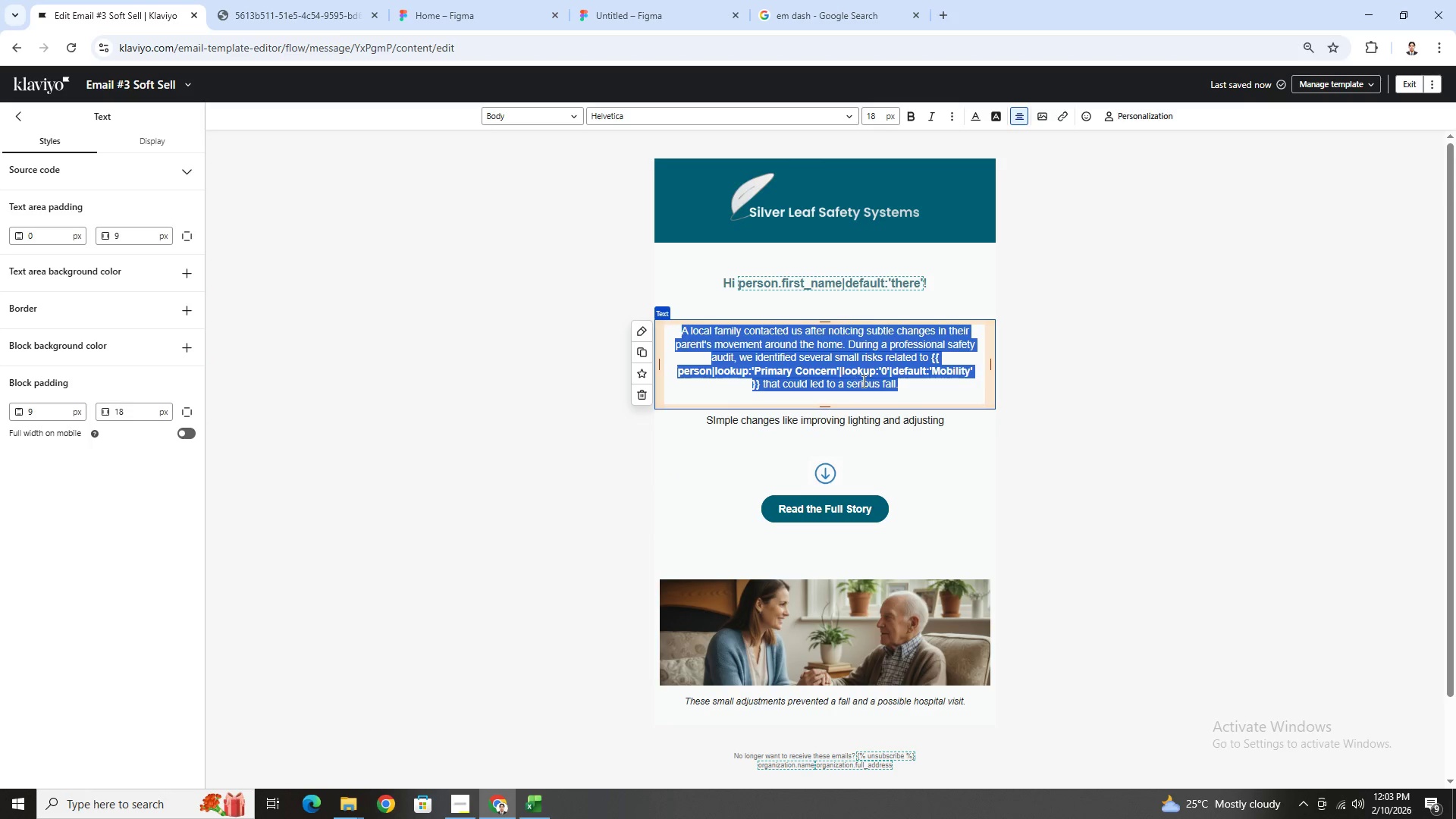 
left_click([896, 383])
 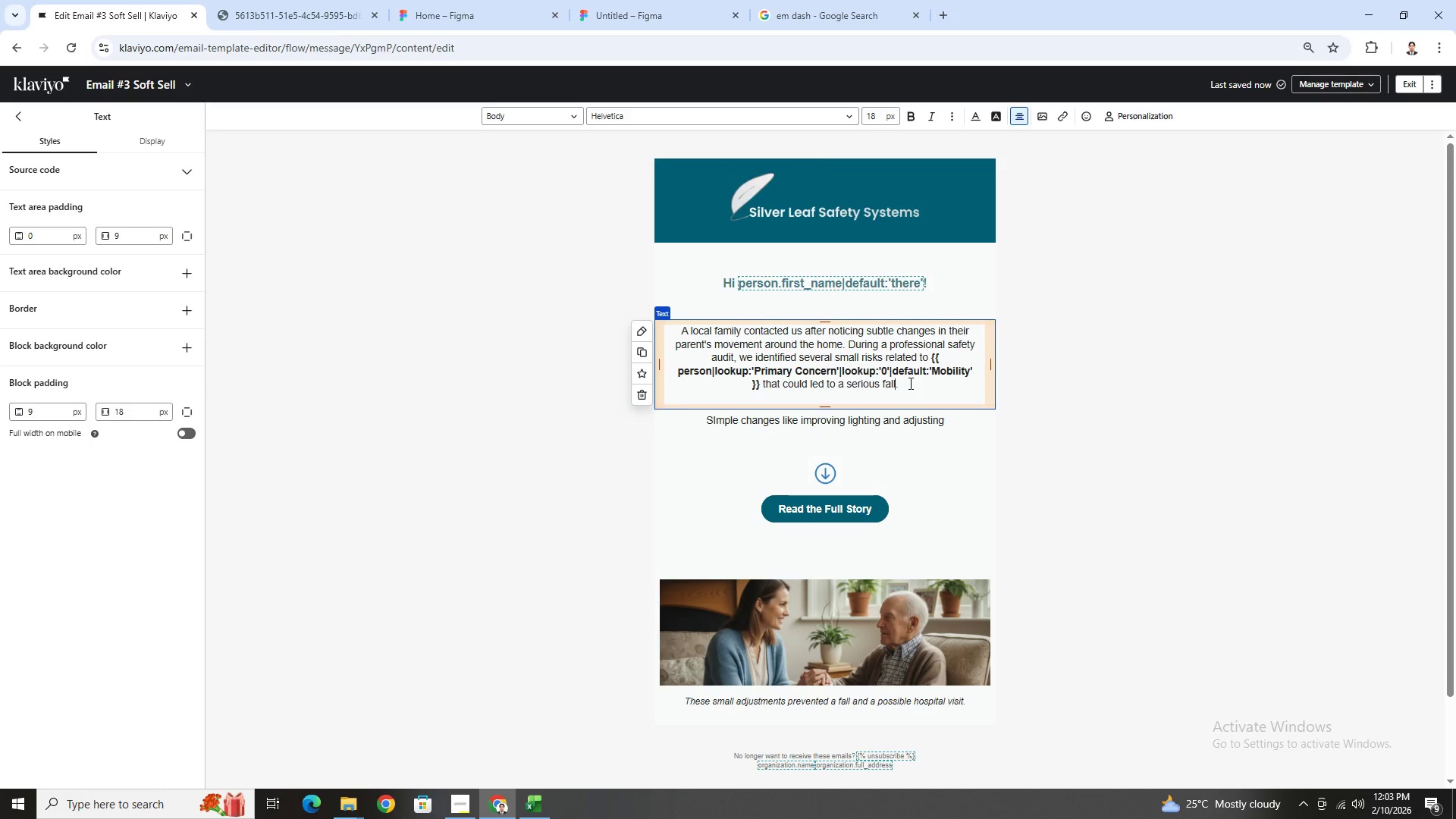 
key(ArrowRight)
 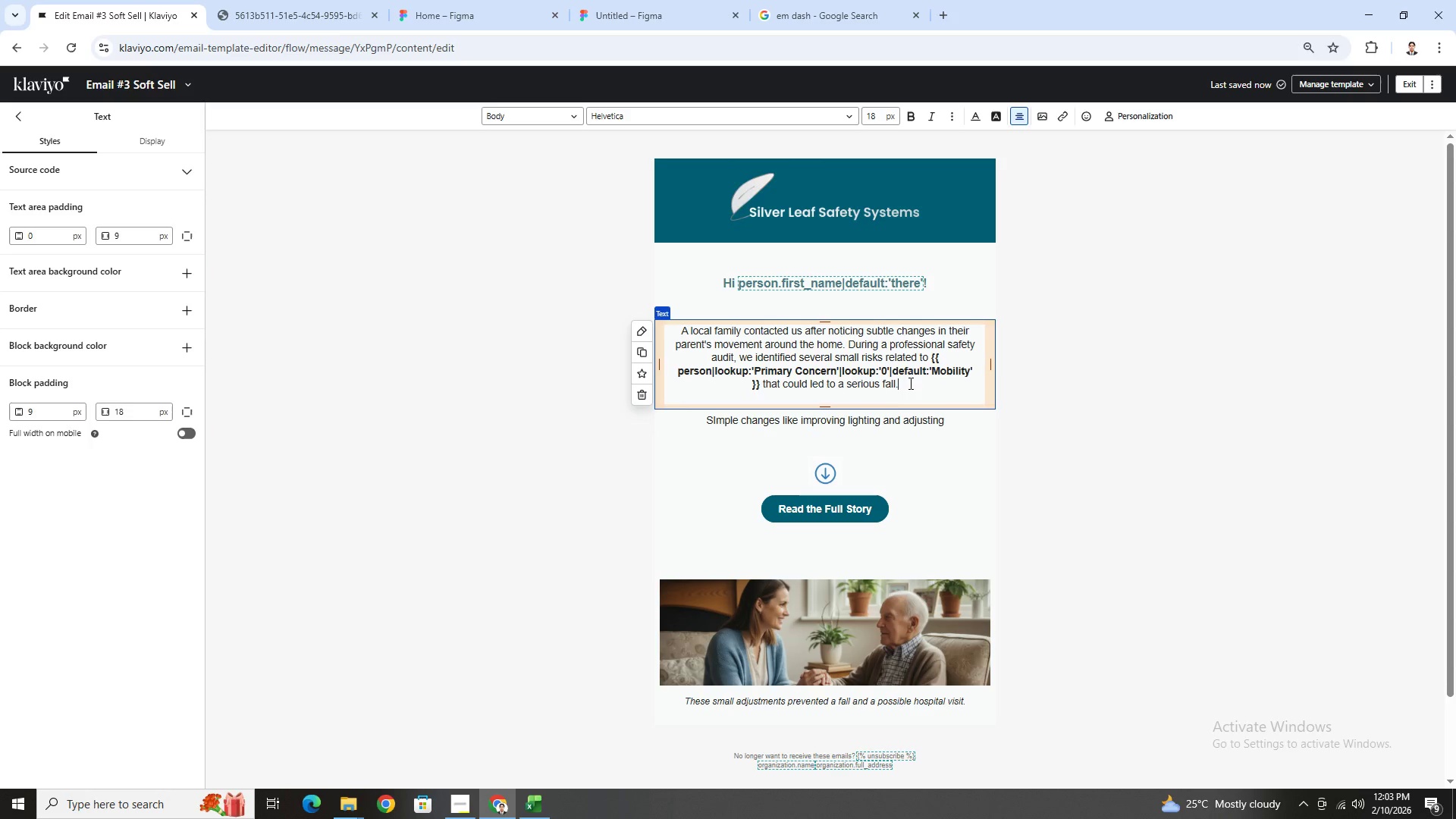 
key(ArrowLeft)
 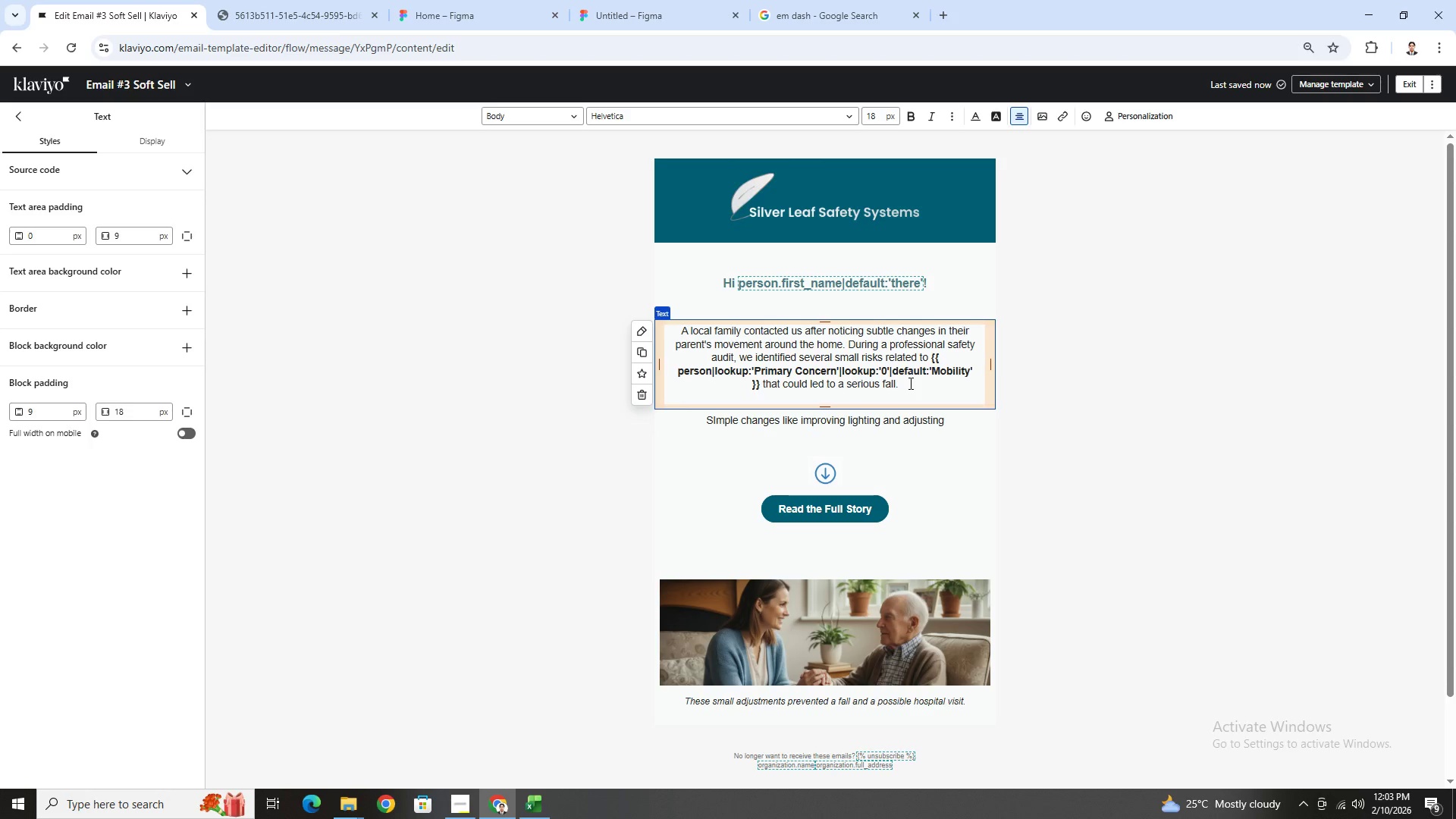 
key(Backspace)
key(Backspace)
key(Backspace)
key(Backspace)
type(injury)
 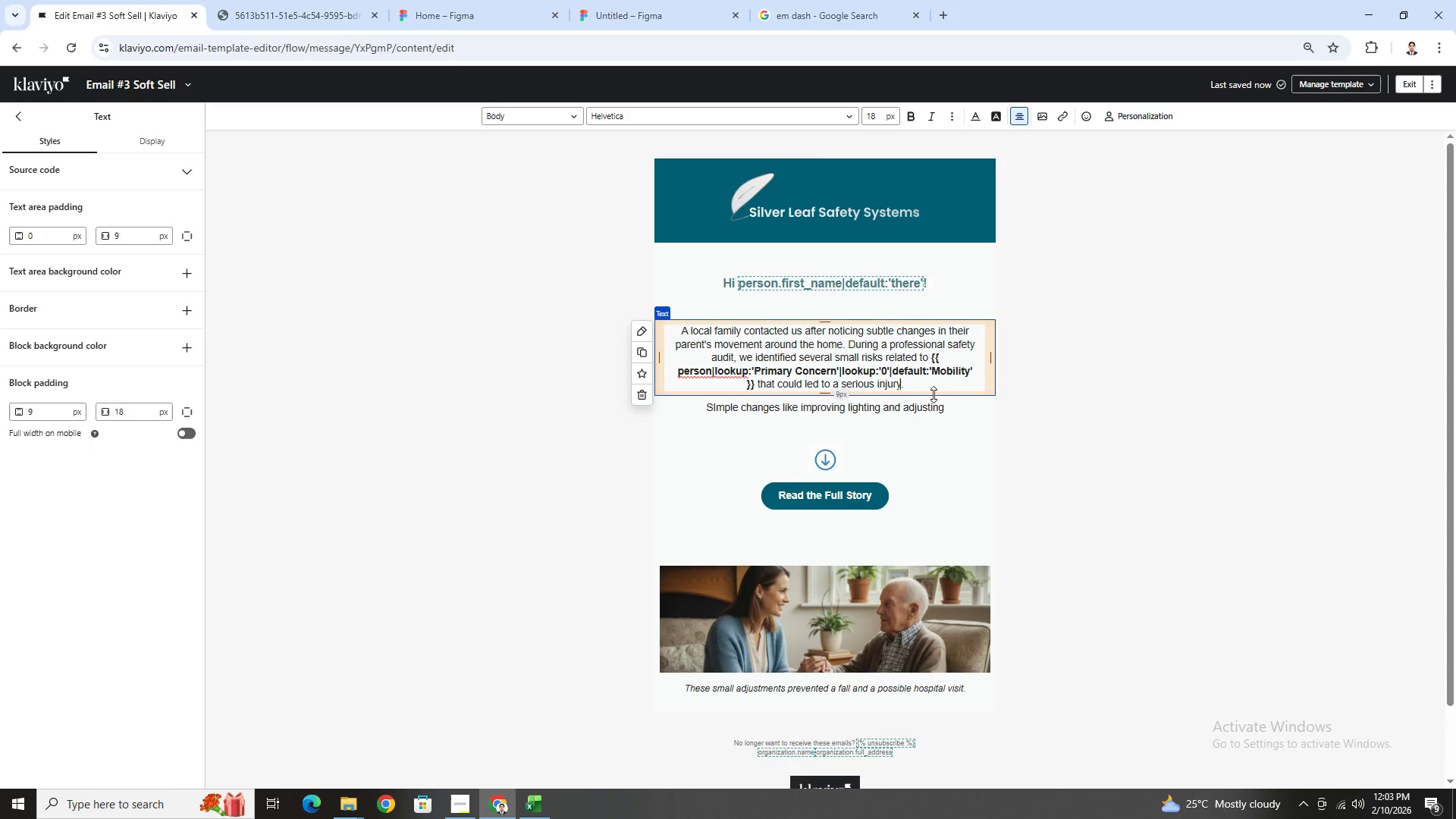 
left_click([944, 406])
 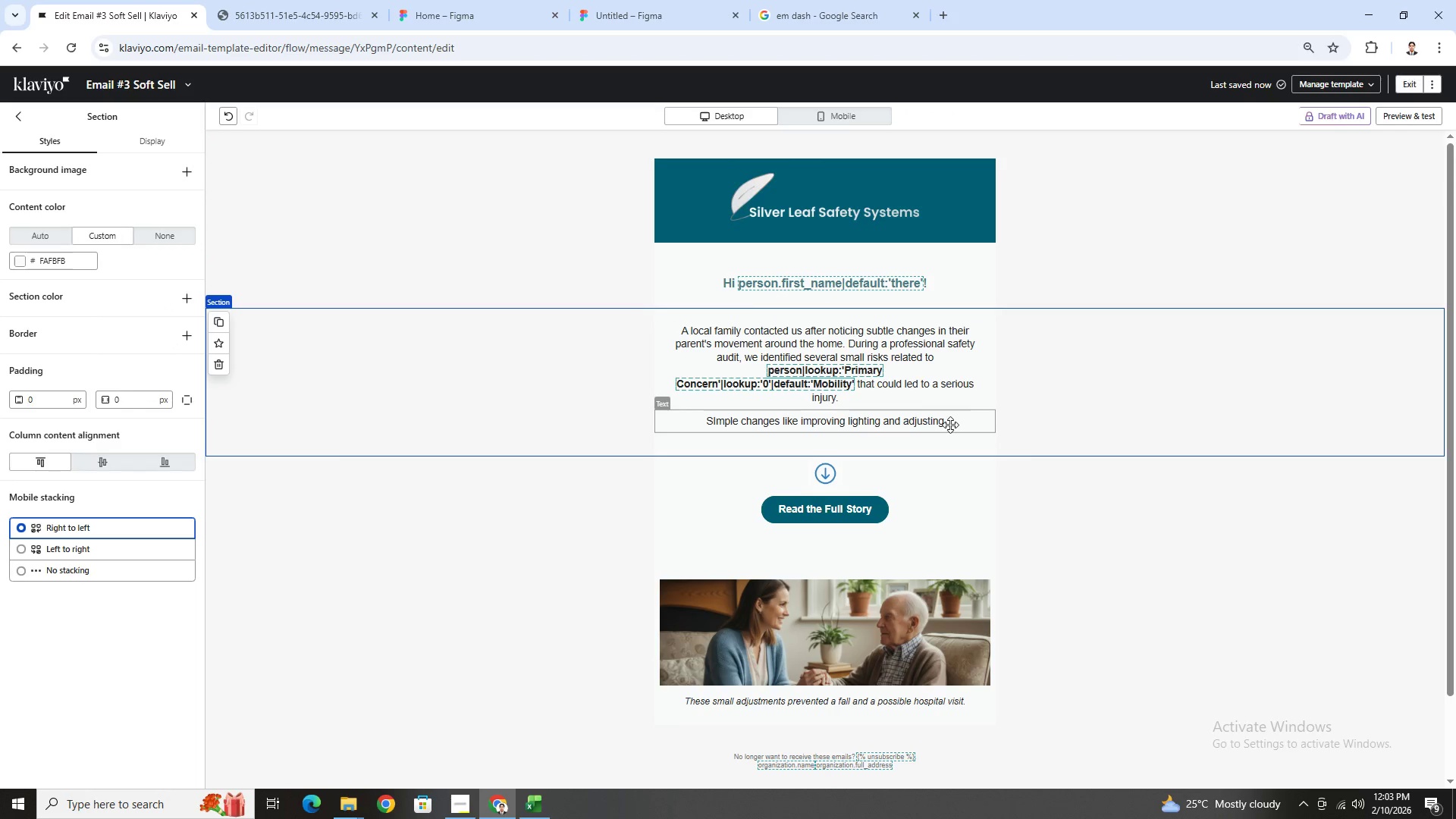 
double_click([950, 425])
 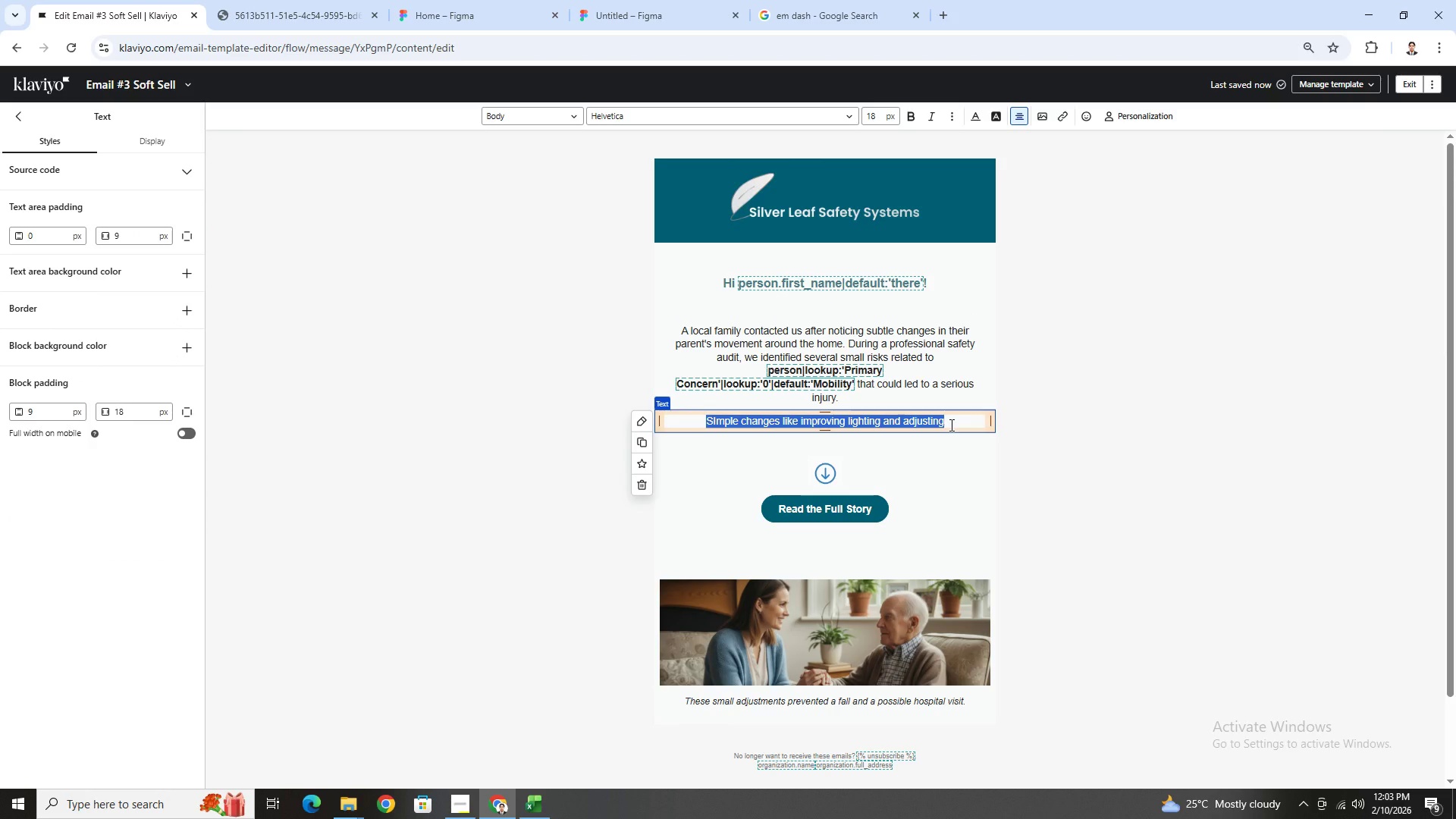 
left_click([950, 425])
 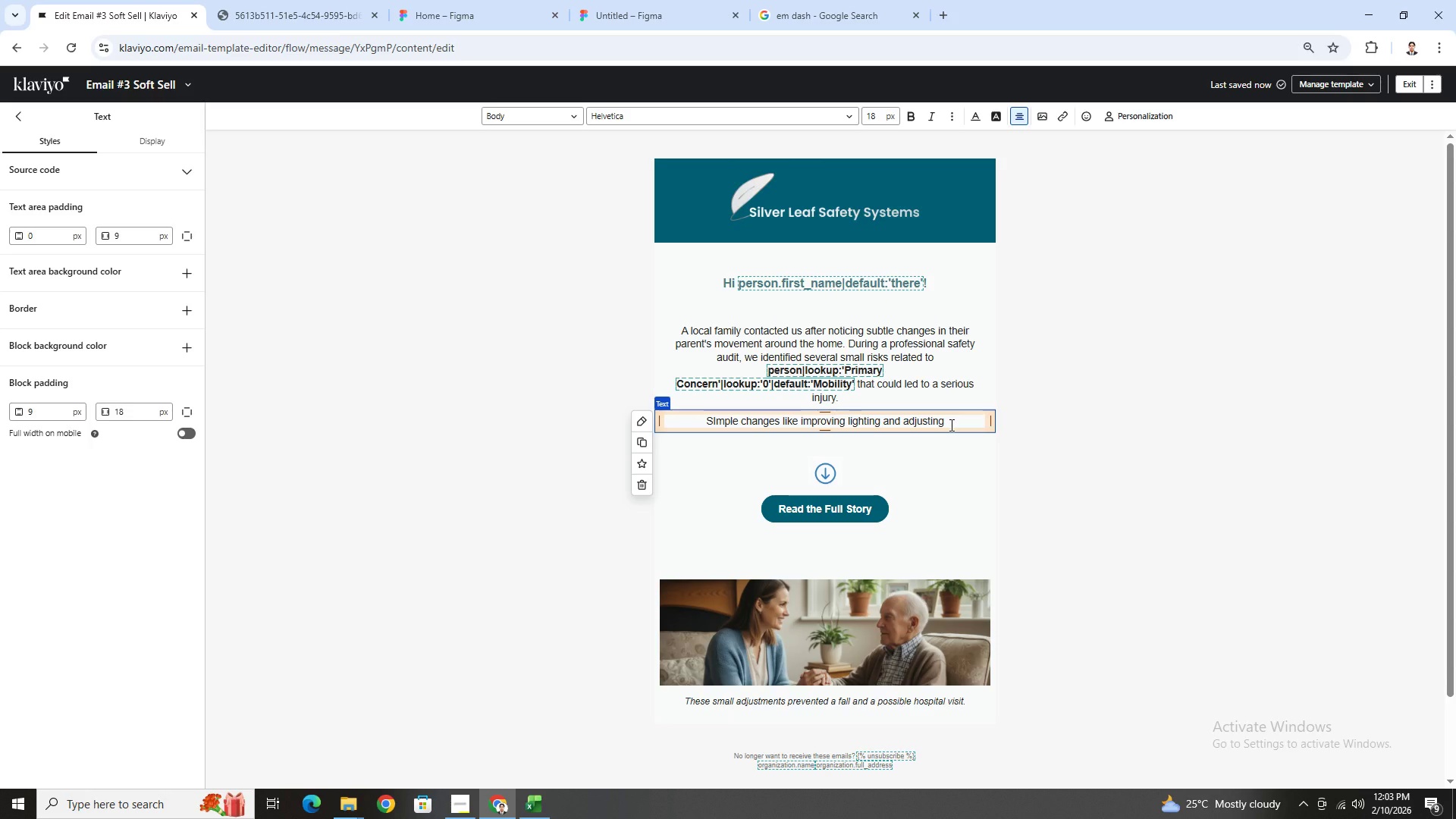 
wait(9.05)
 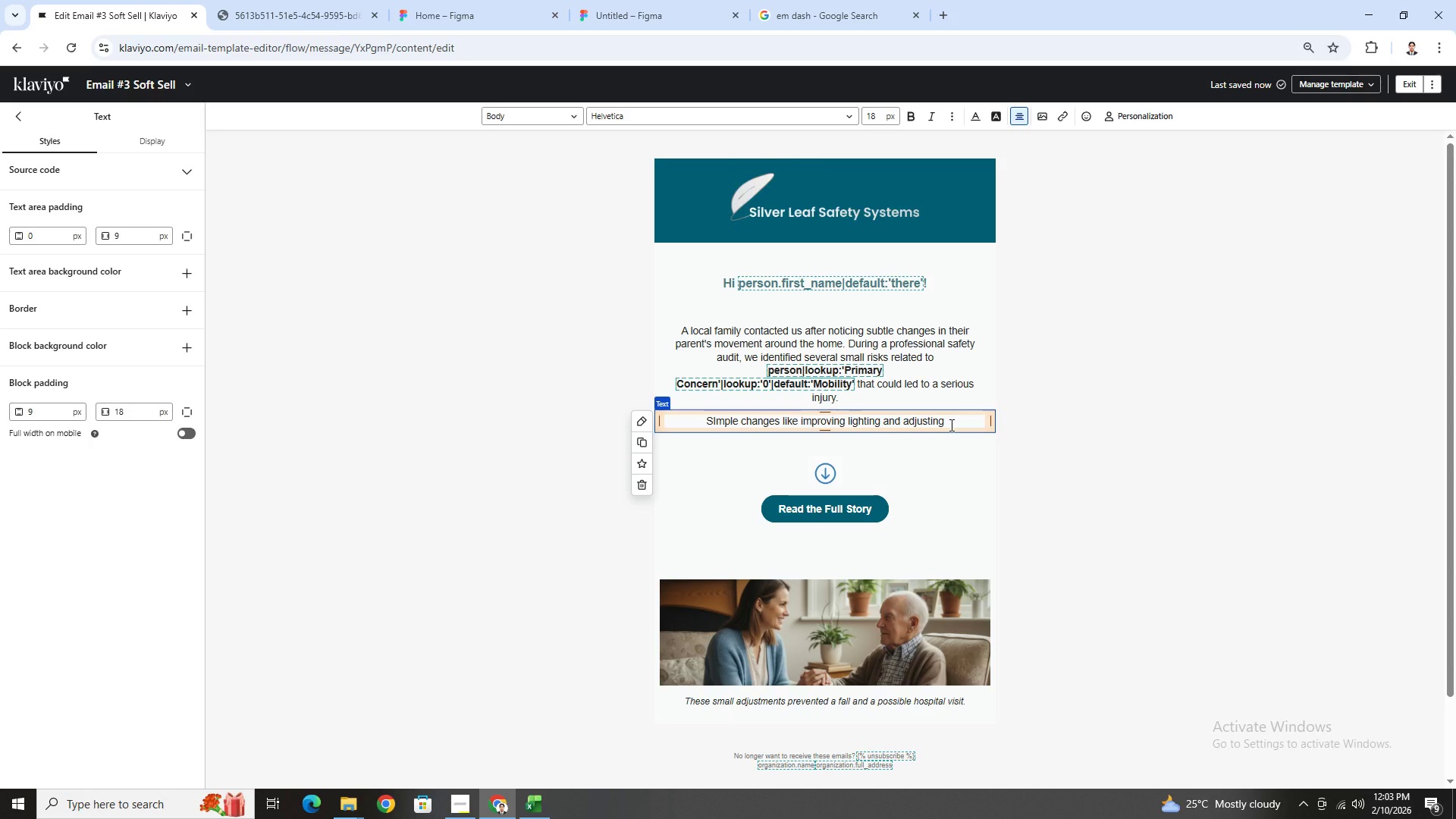 
type( laypo)
key(Backspace)
type(ut )
 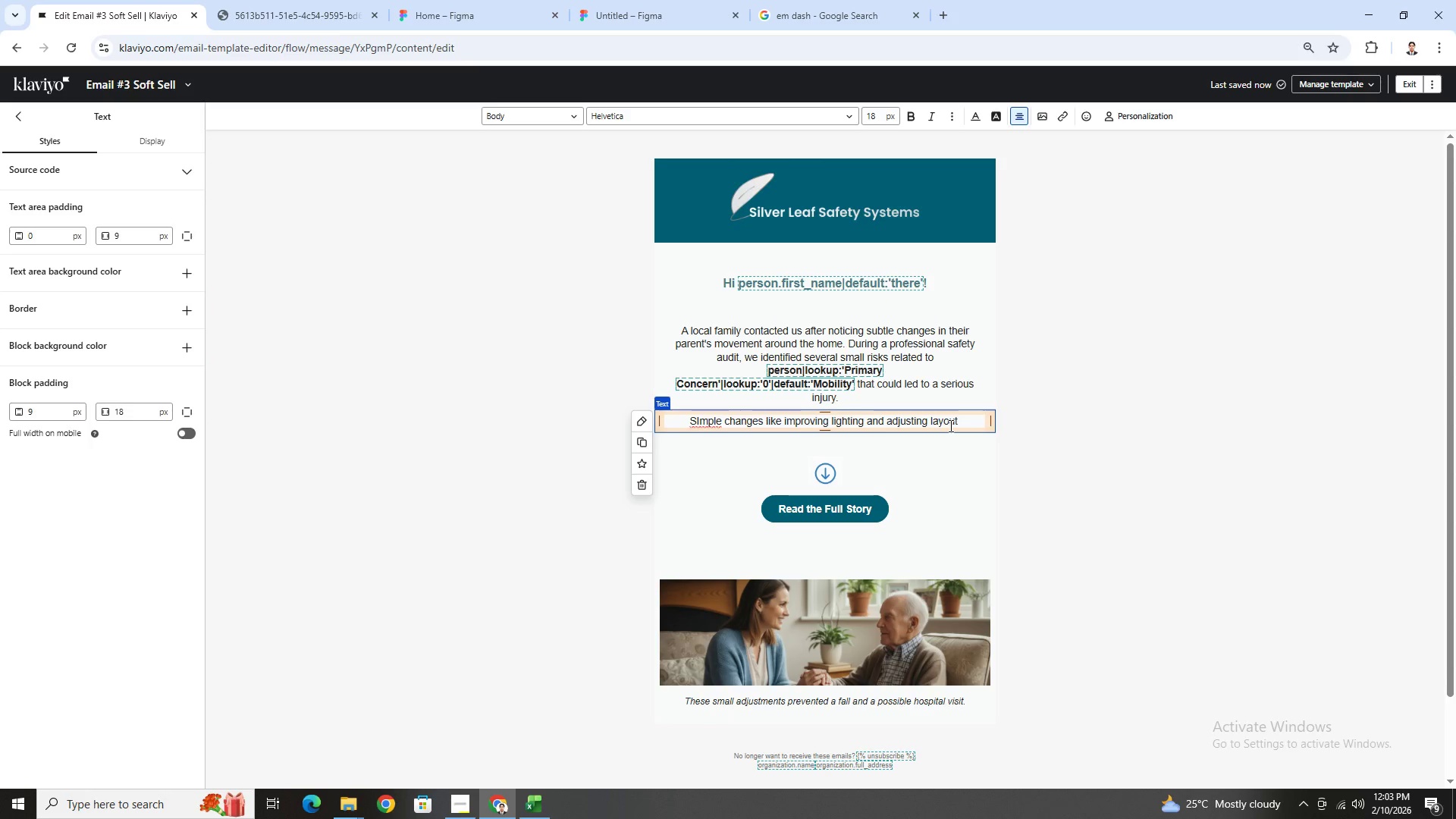 
type(made the home safer withour )
key(Backspace)
key(Backspace)
type(t disc)
key(Backspace)
type(rupting)
 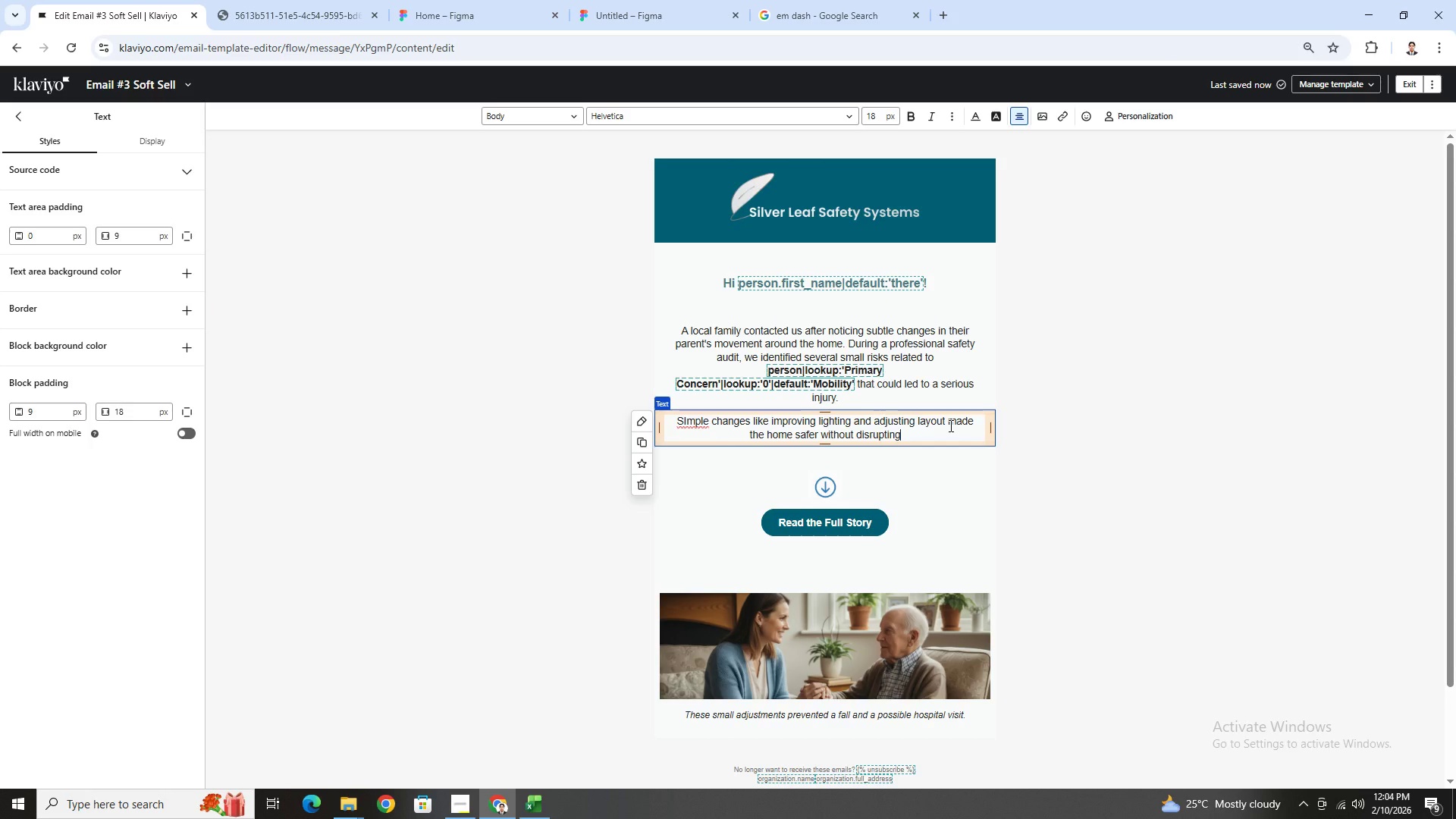 
wait(13.86)
 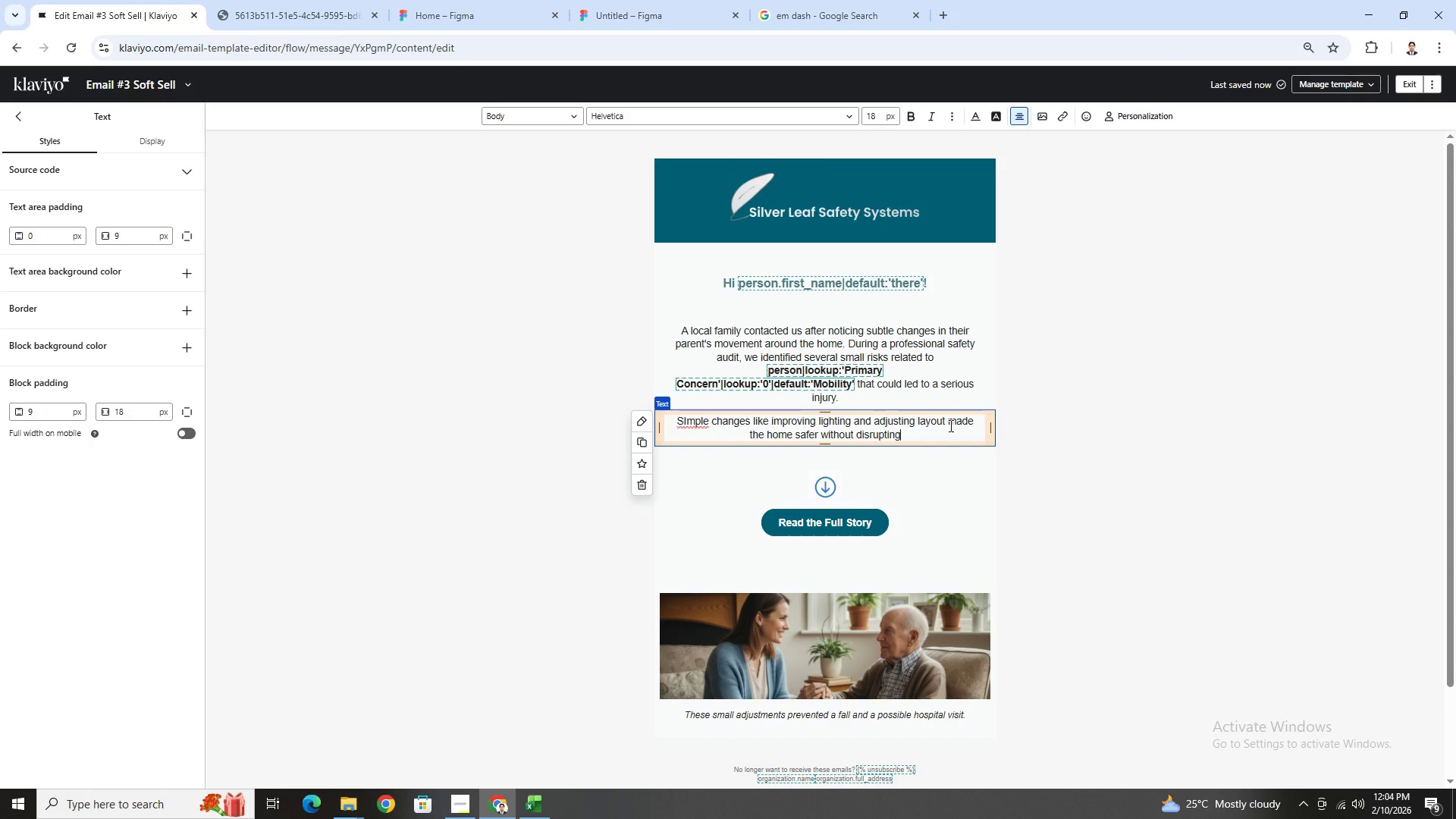 
right_click([694, 425])
 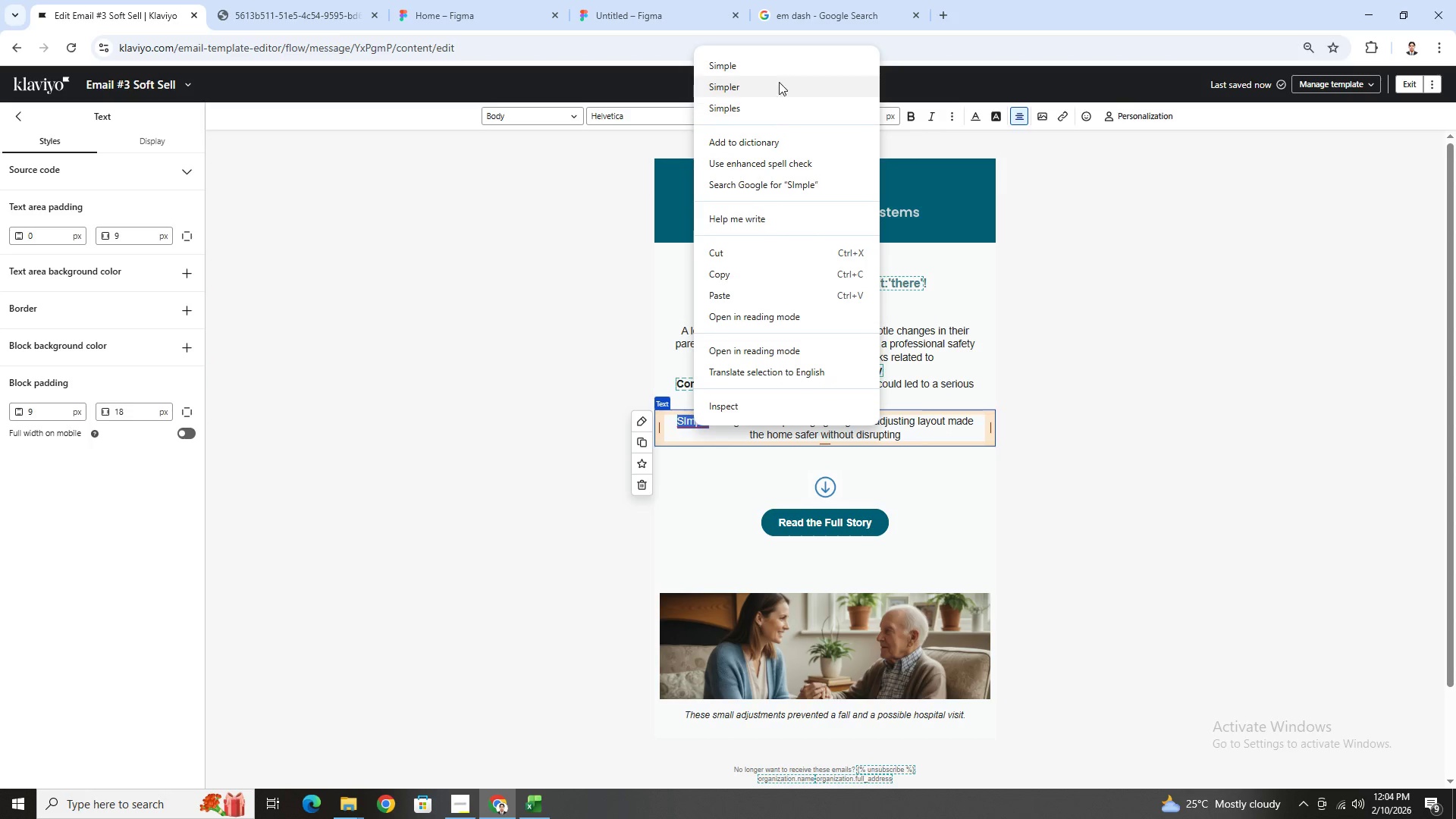 
left_click([784, 66])
 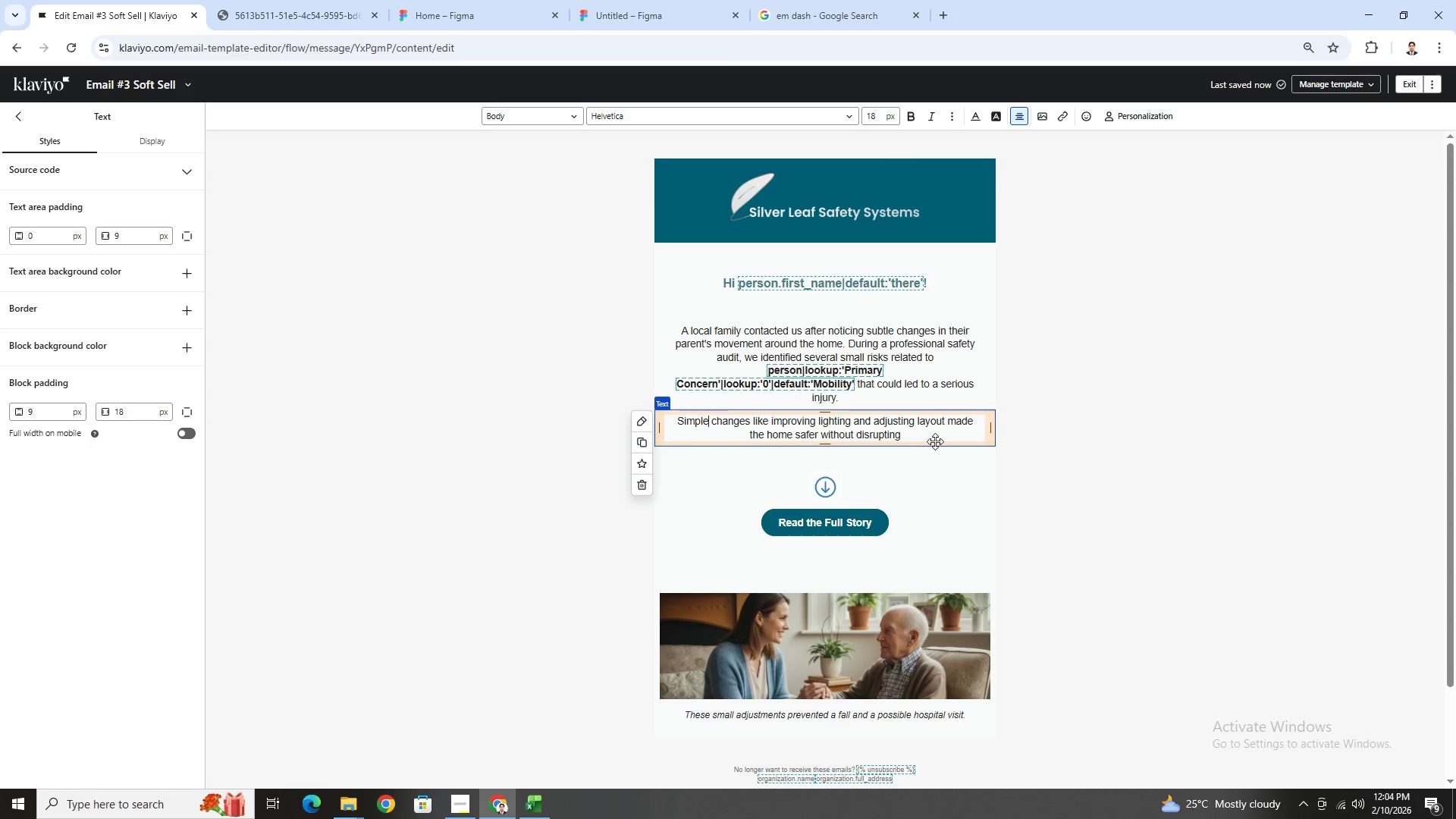 
left_click([930, 432])
 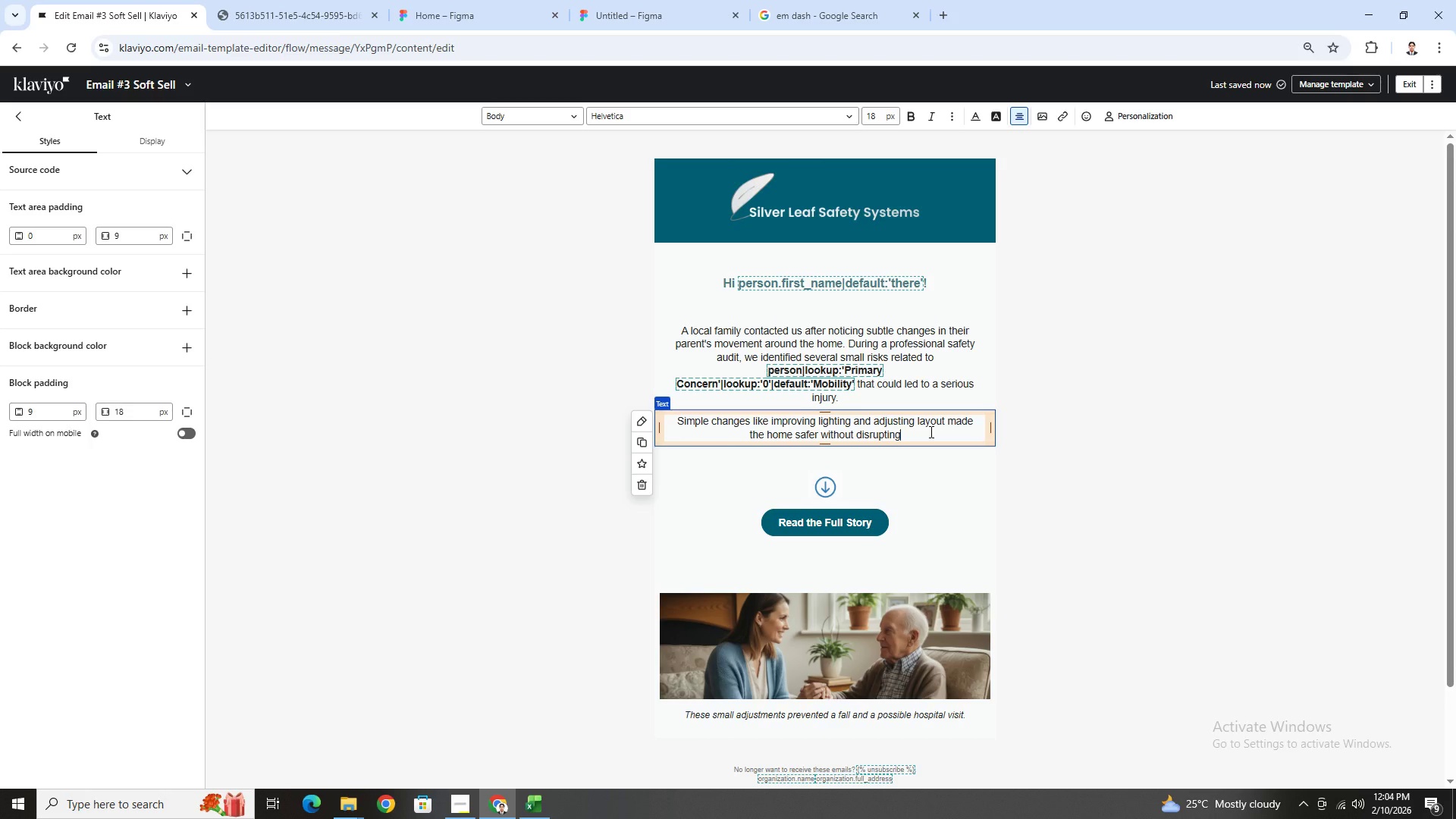 
wait(8.41)
 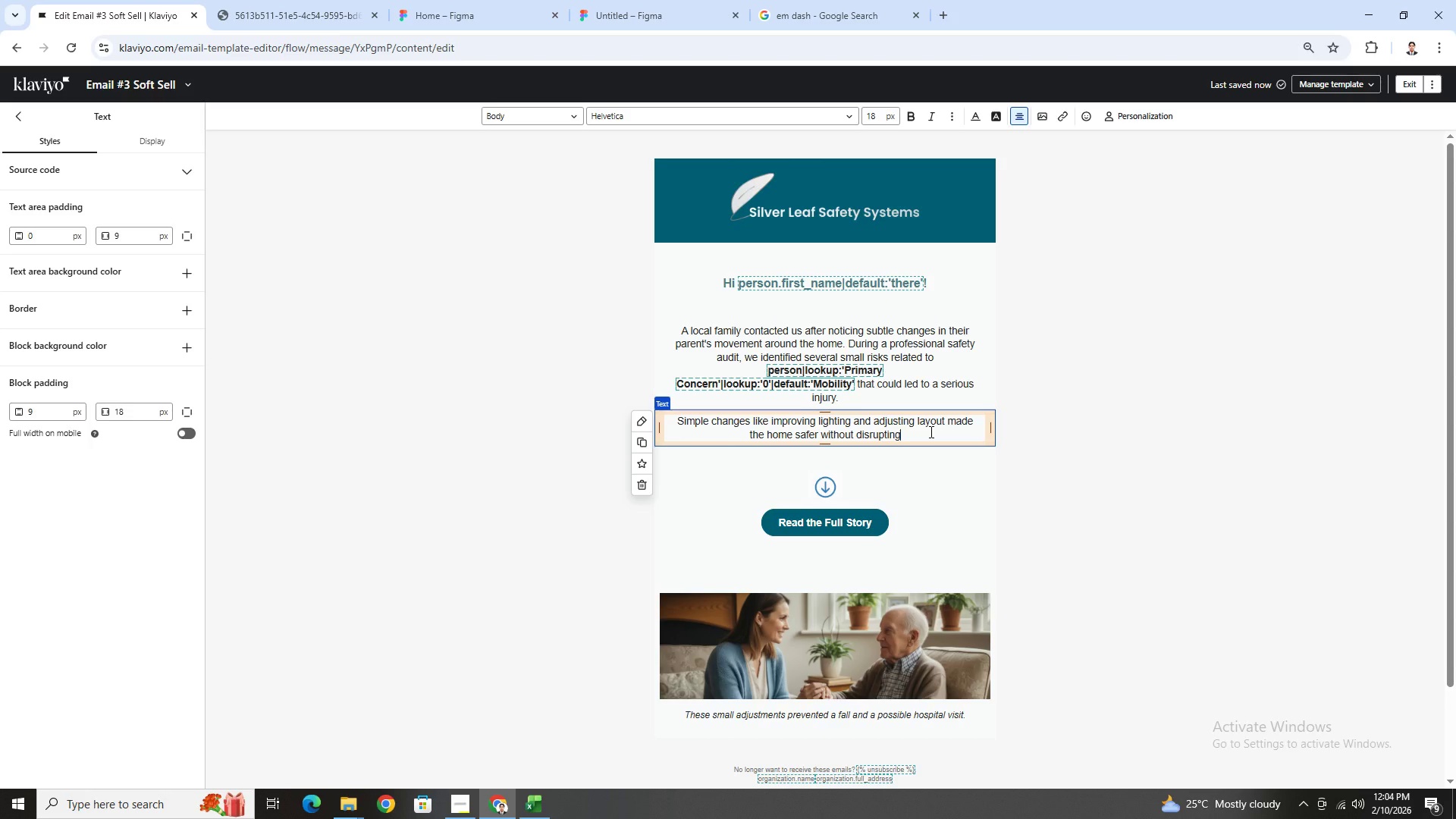 
type( daily routines. The family gained peace of mind, and their parent kept their indepence)
key(Backspace)
key(Backspace)
type(dence.)
 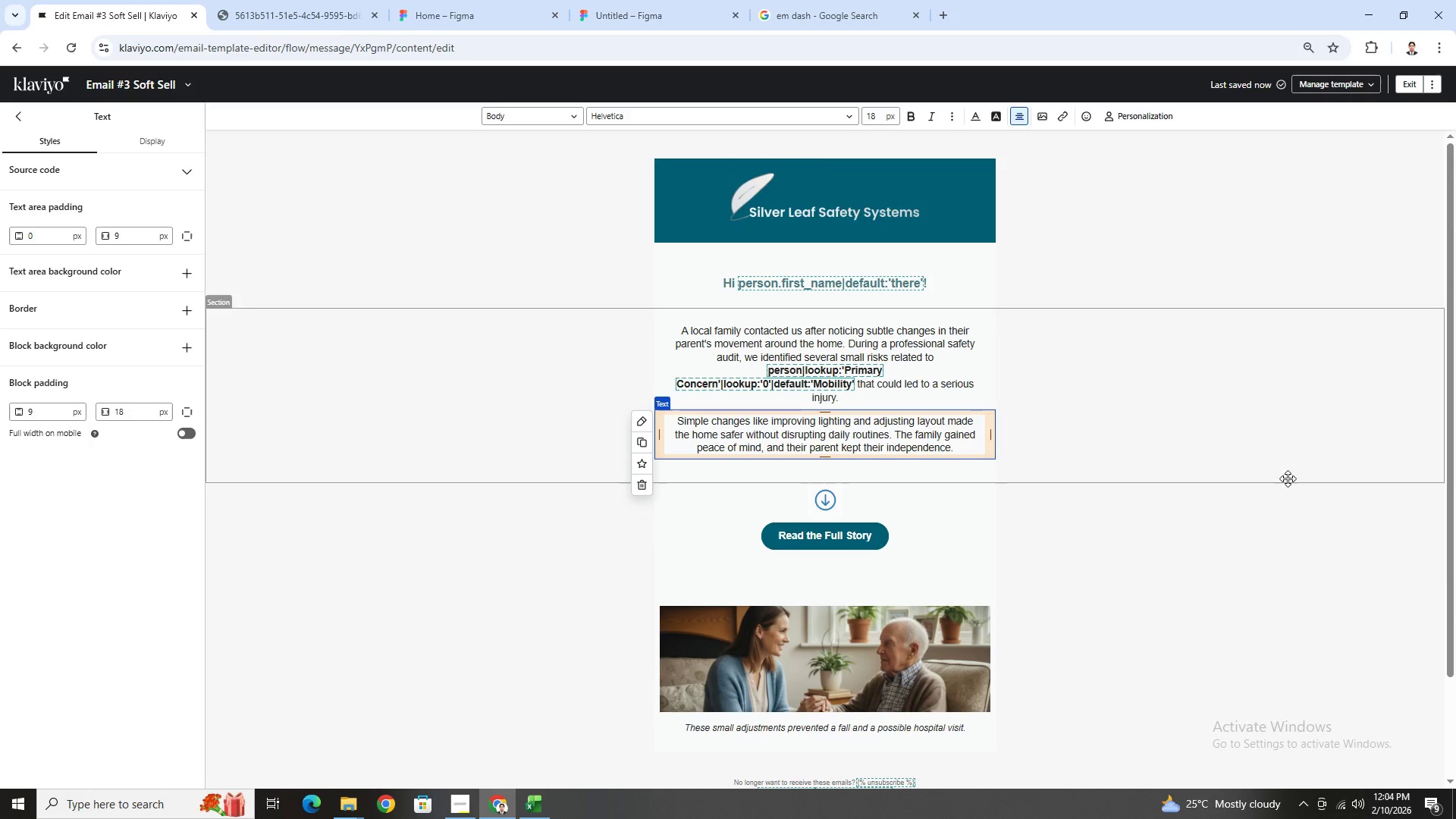 
left_click([1299, 533])
 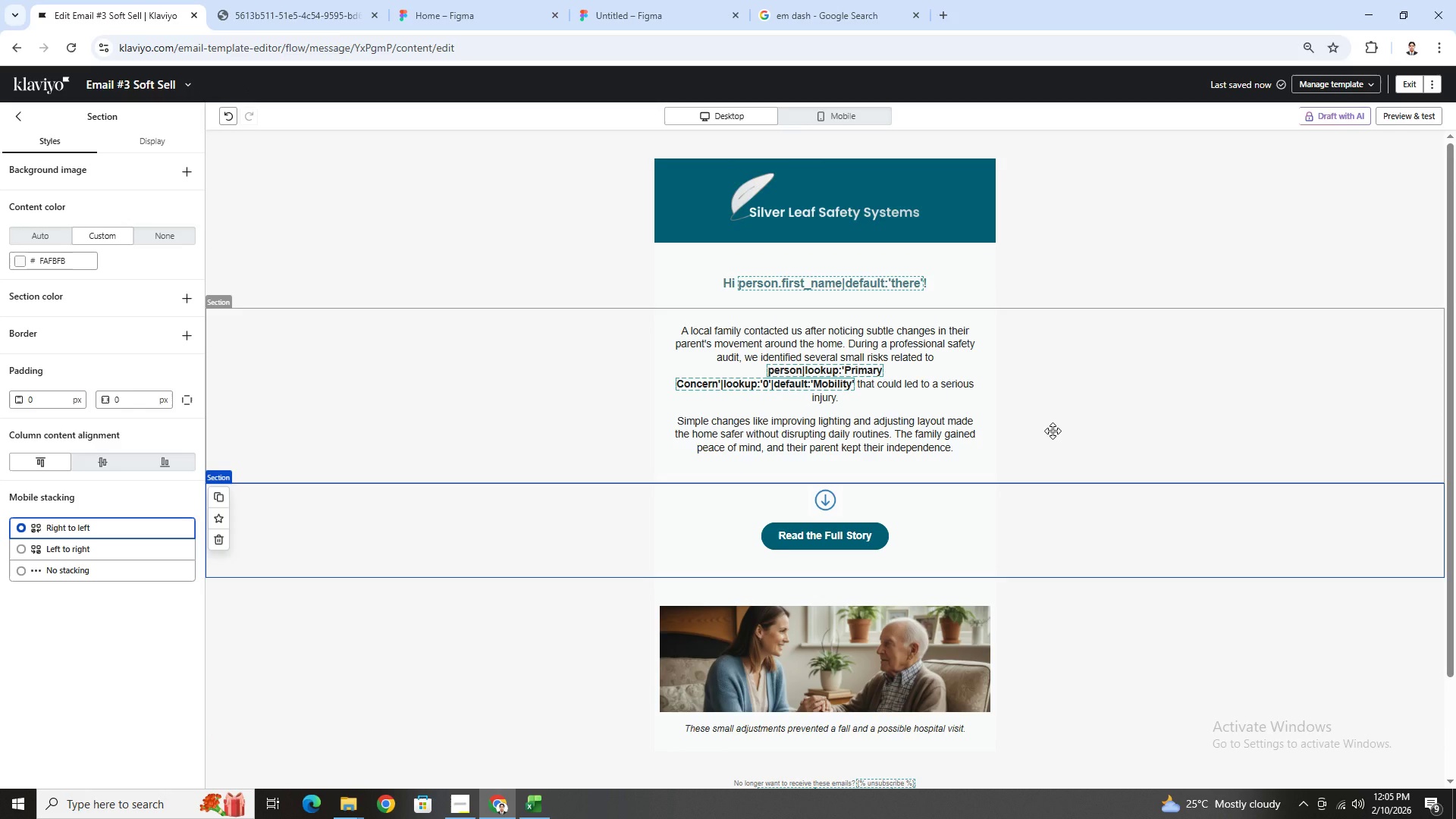 
wait(50.2)
 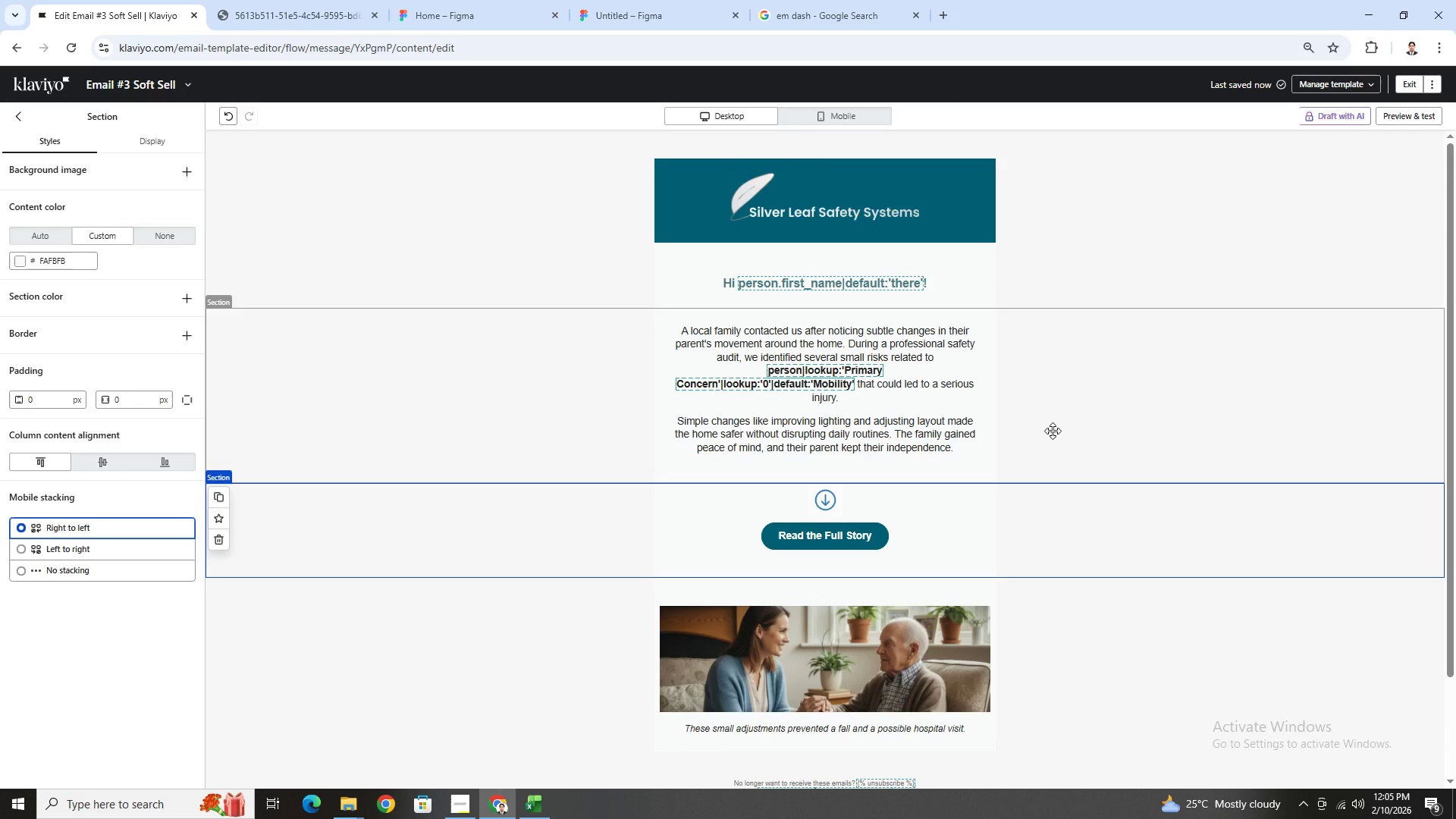 
scroll: coordinate [1058, 424], scroll_direction: down, amount: 1.0
 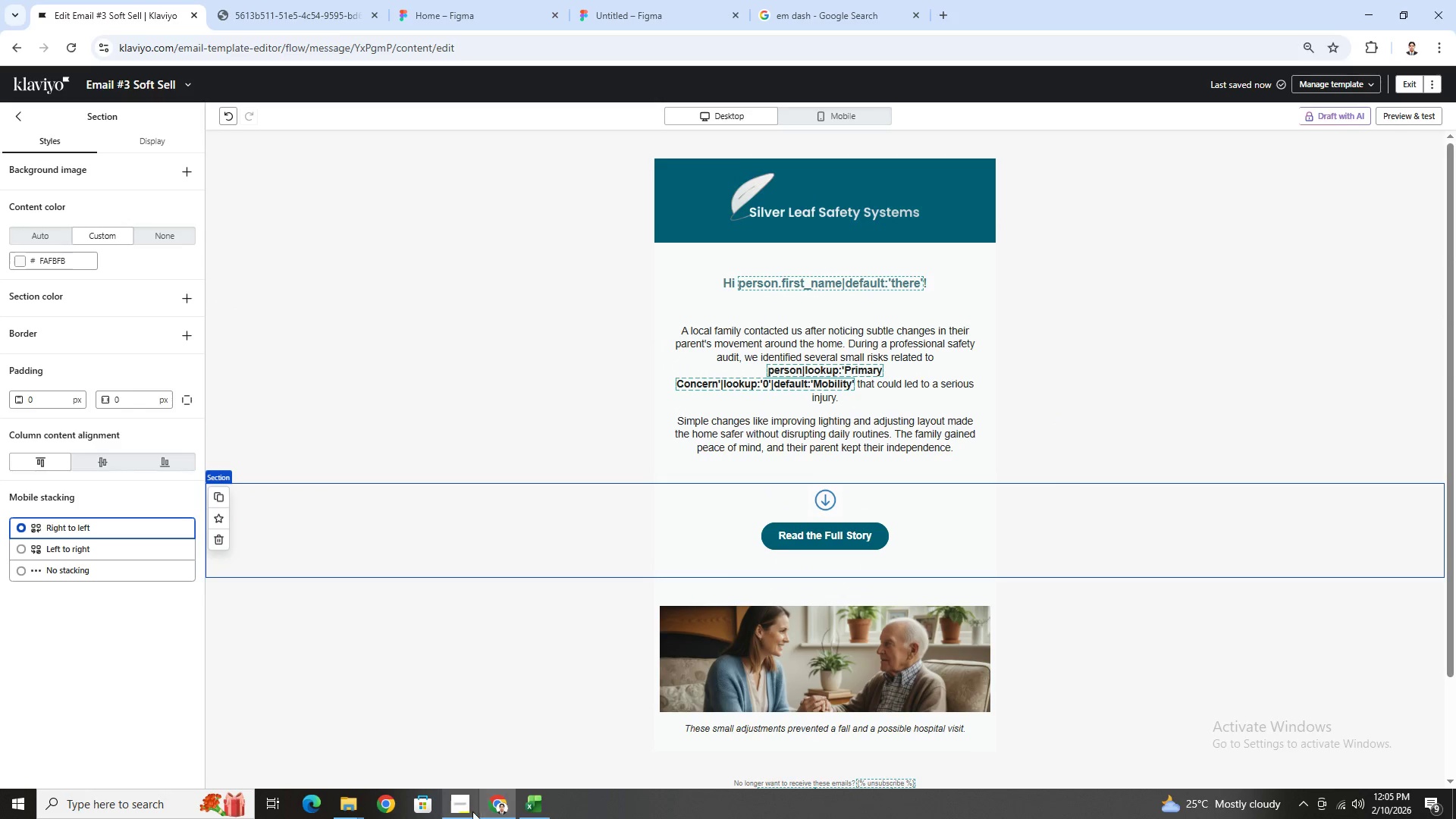 
left_click([447, 806])